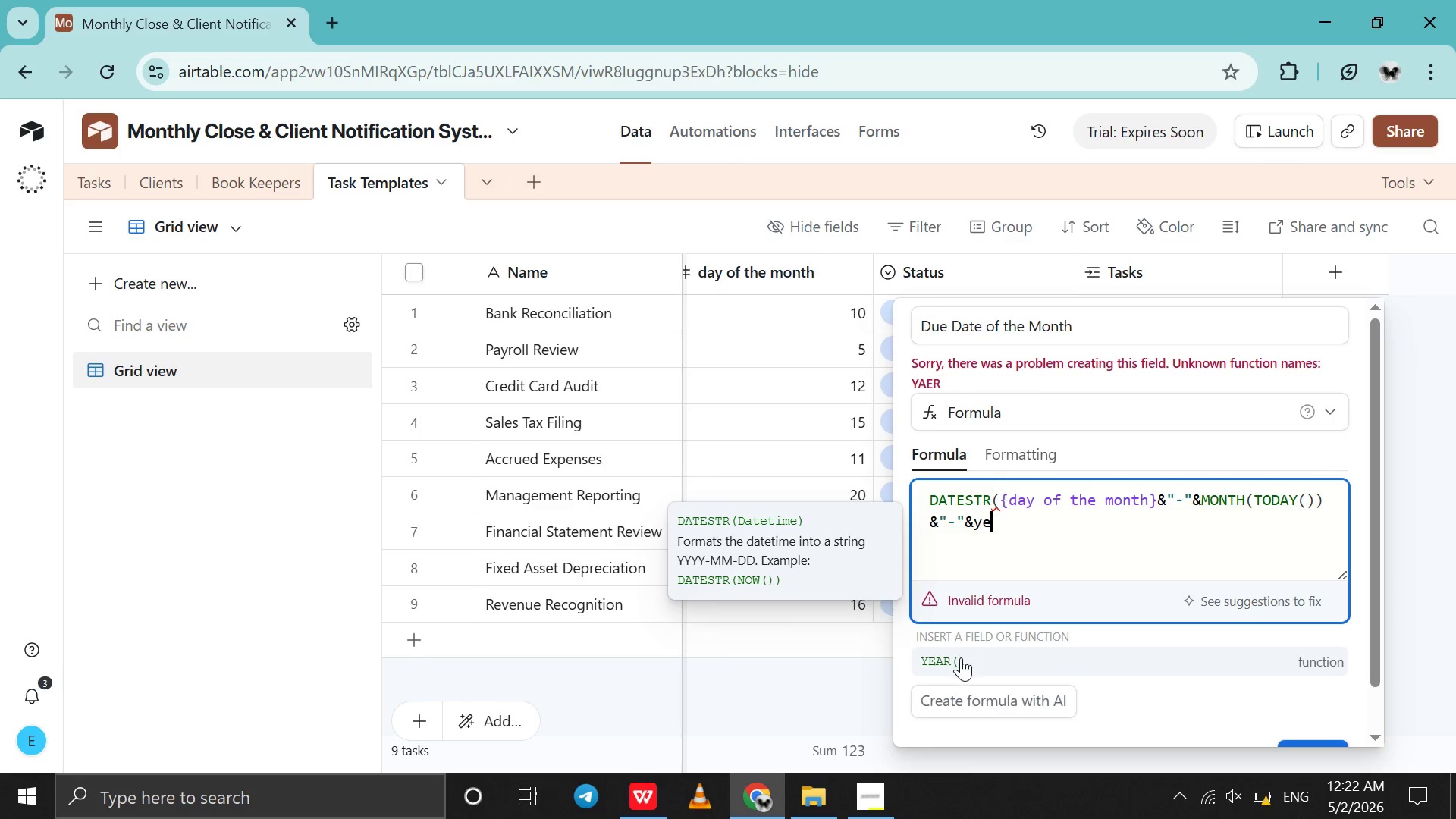 
left_click([961, 657])
 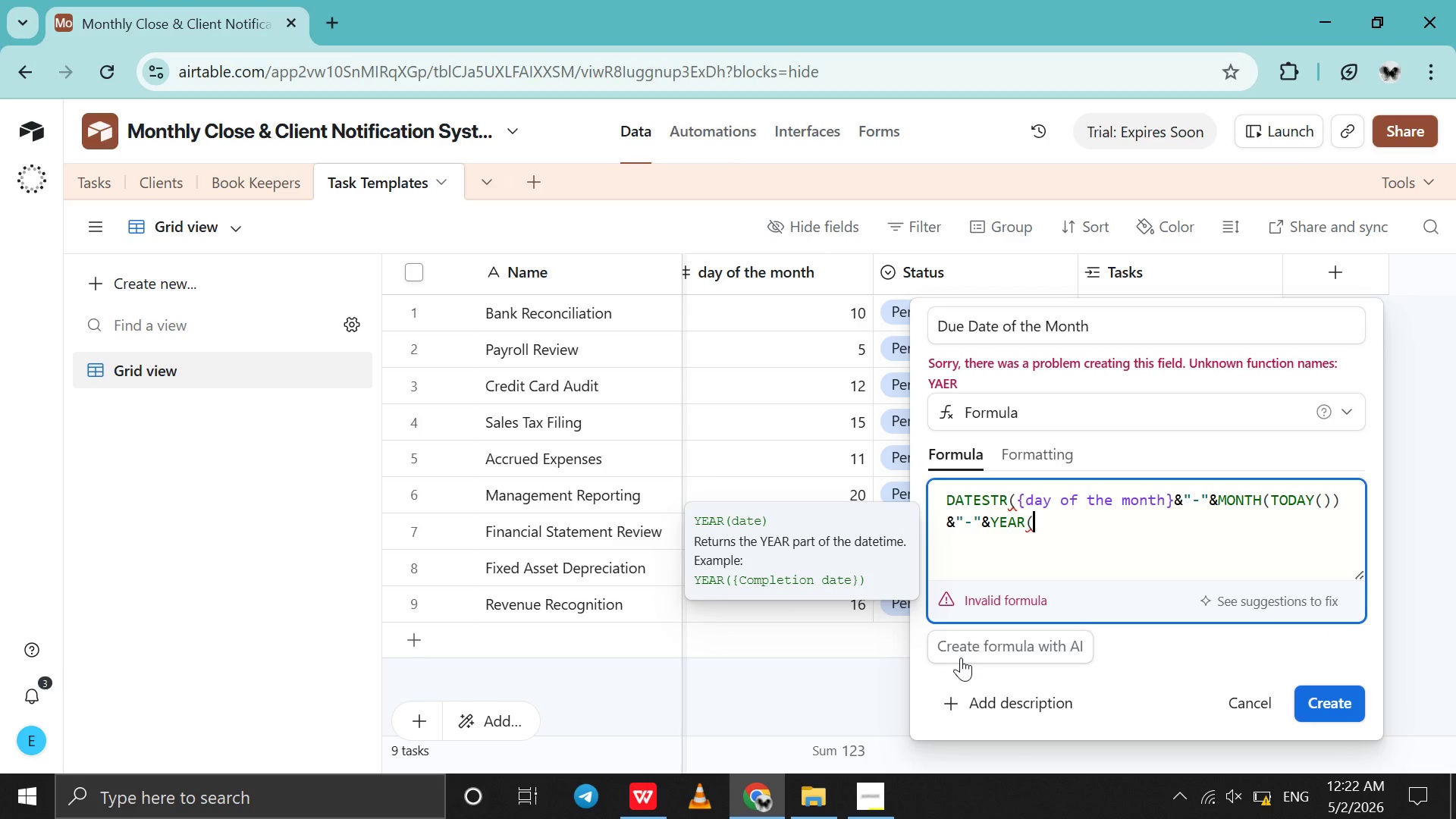 
hold_key(key=ShiftRight, duration=1.02)
 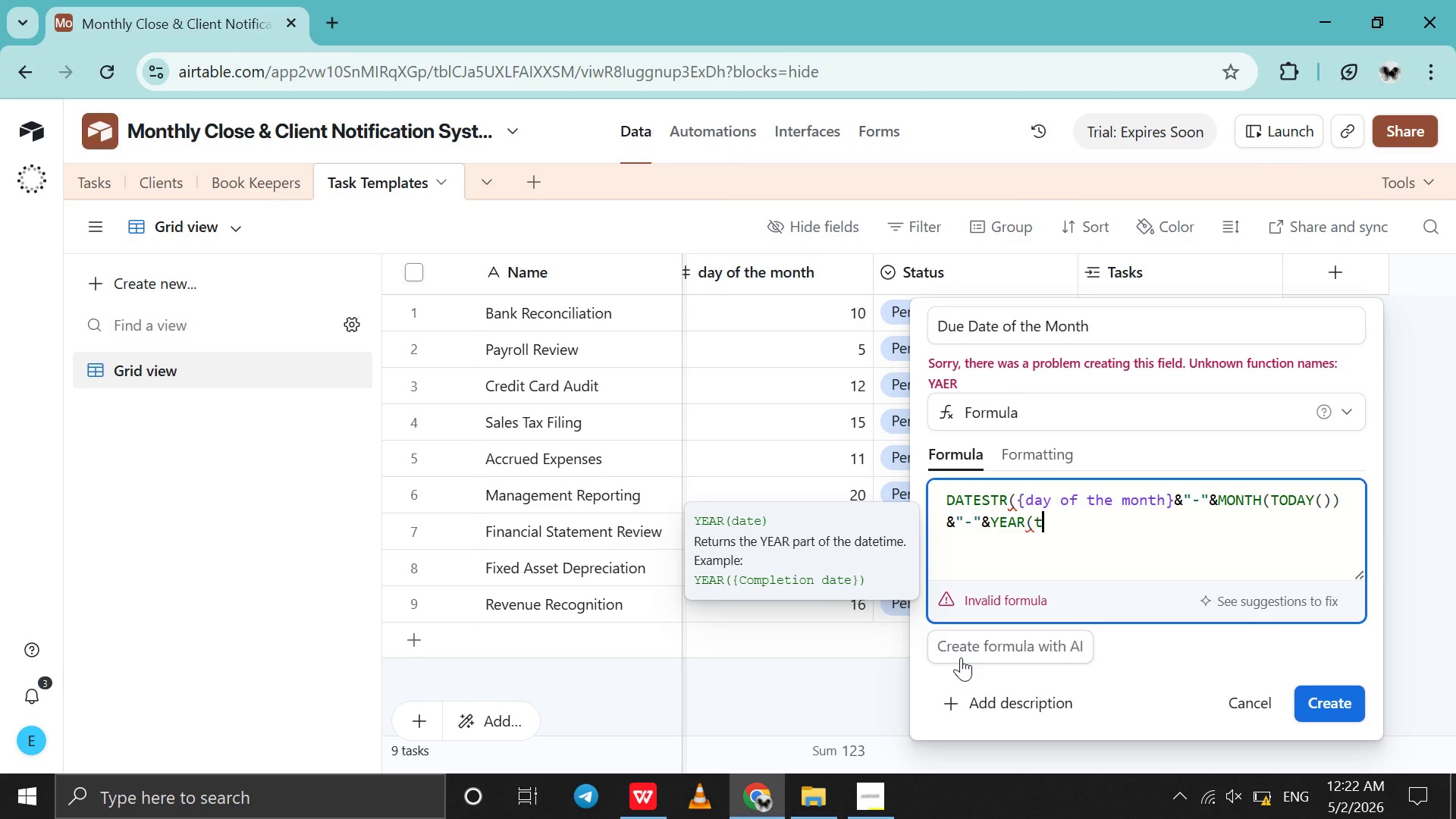 
type(to)
 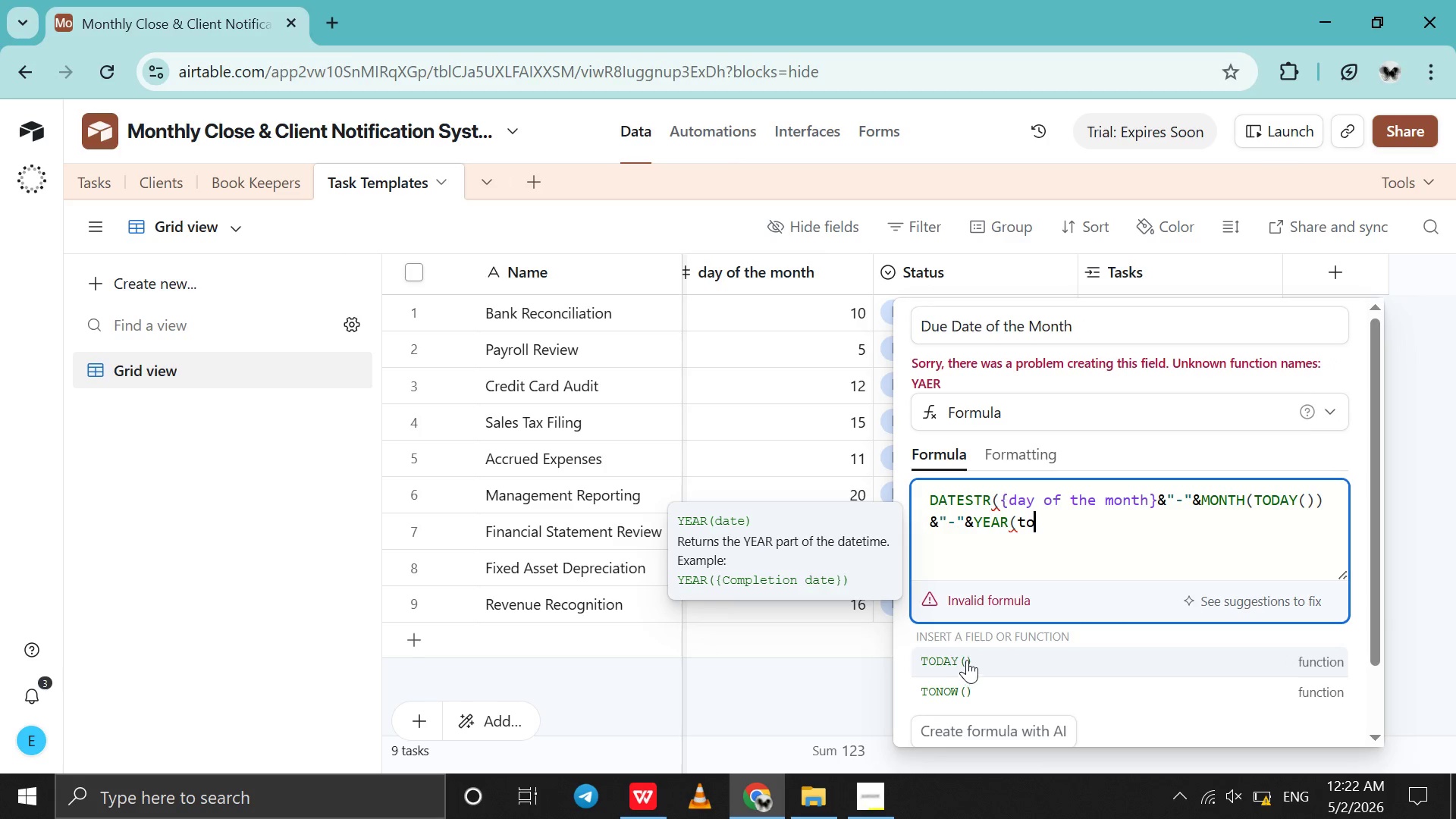 
left_click([968, 659])
 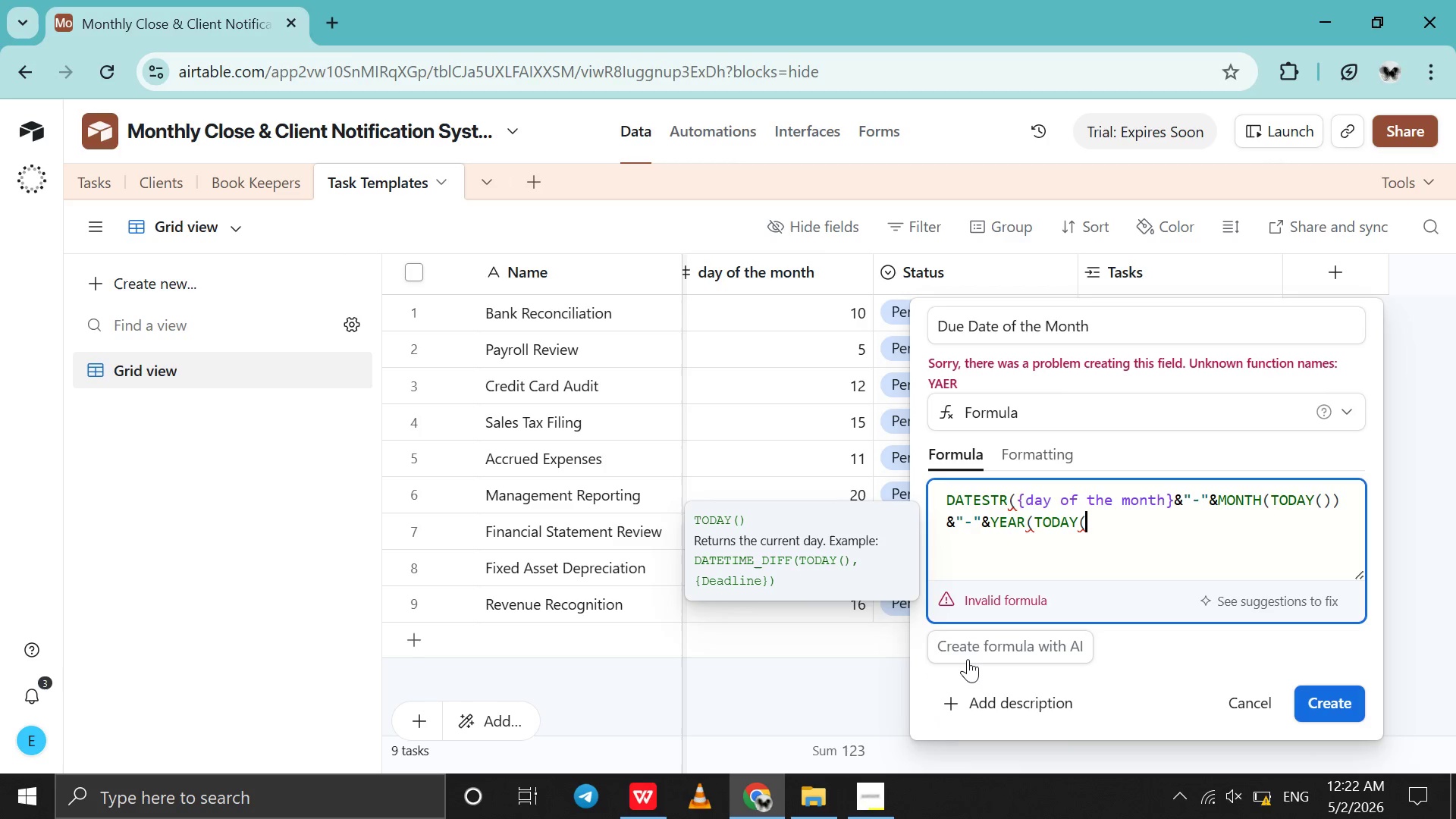 
type())))
 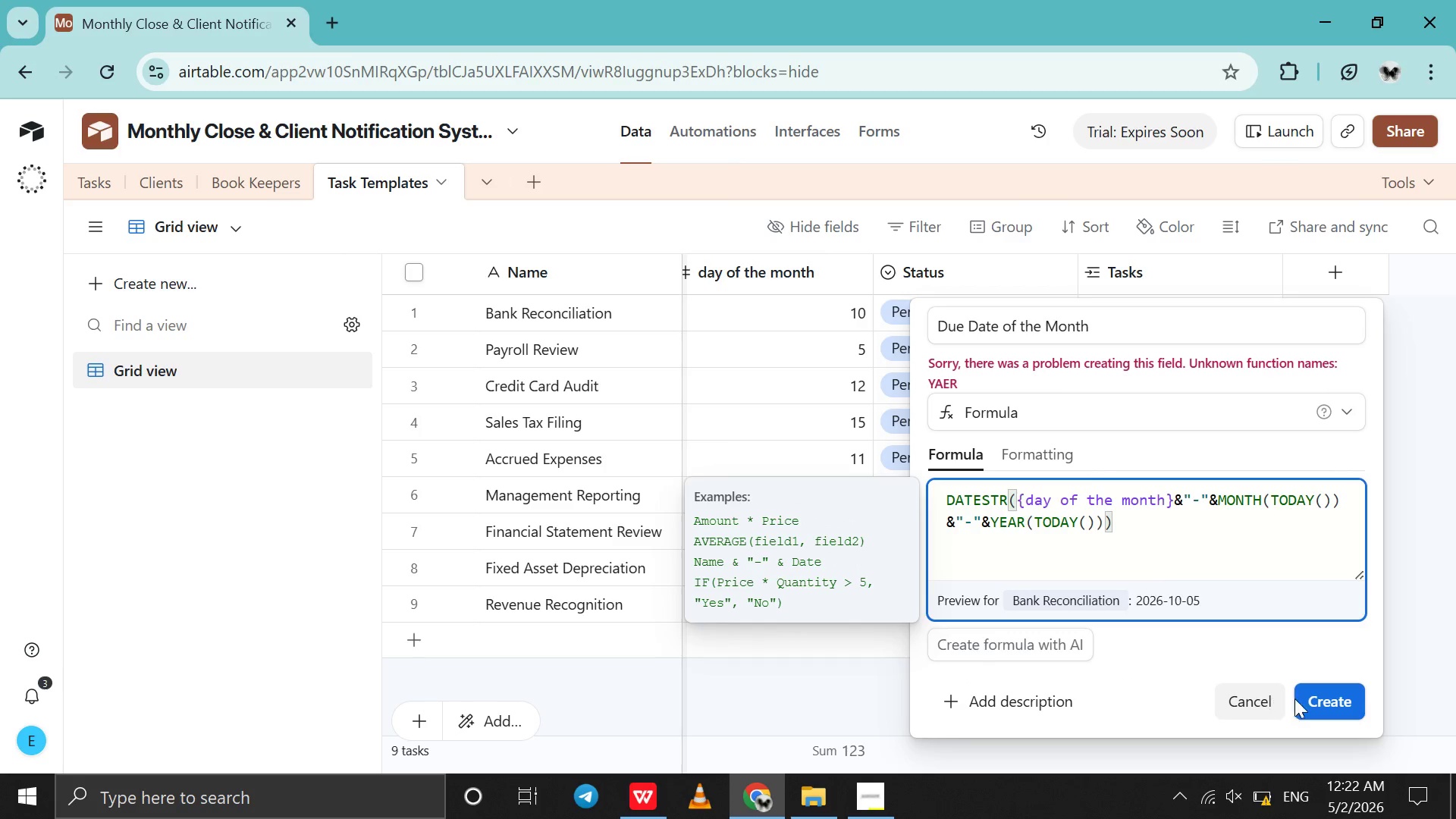 
left_click([1320, 701])
 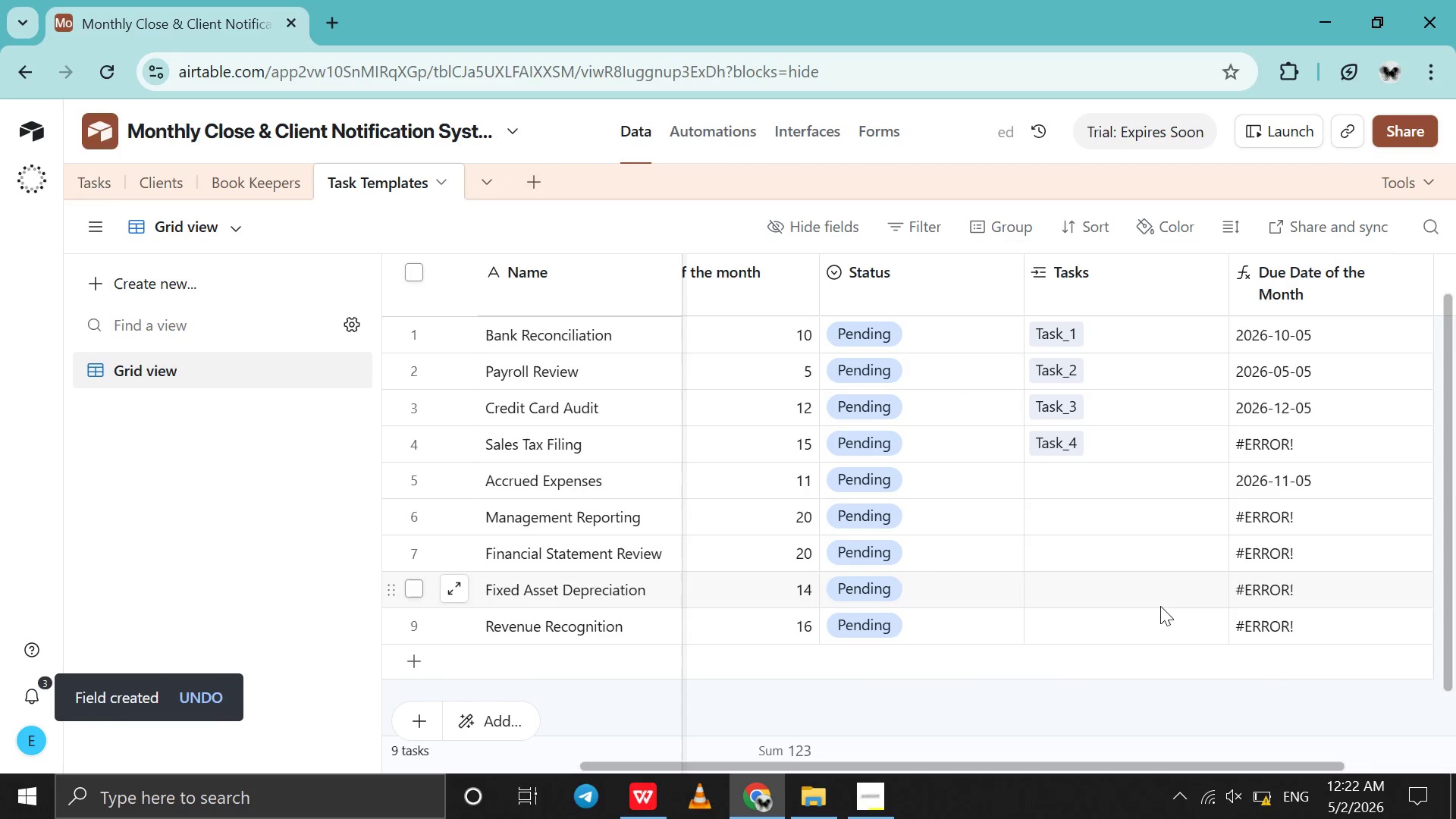 
scroll: coordinate [1160, 606], scroll_direction: down, amount: 8.0
 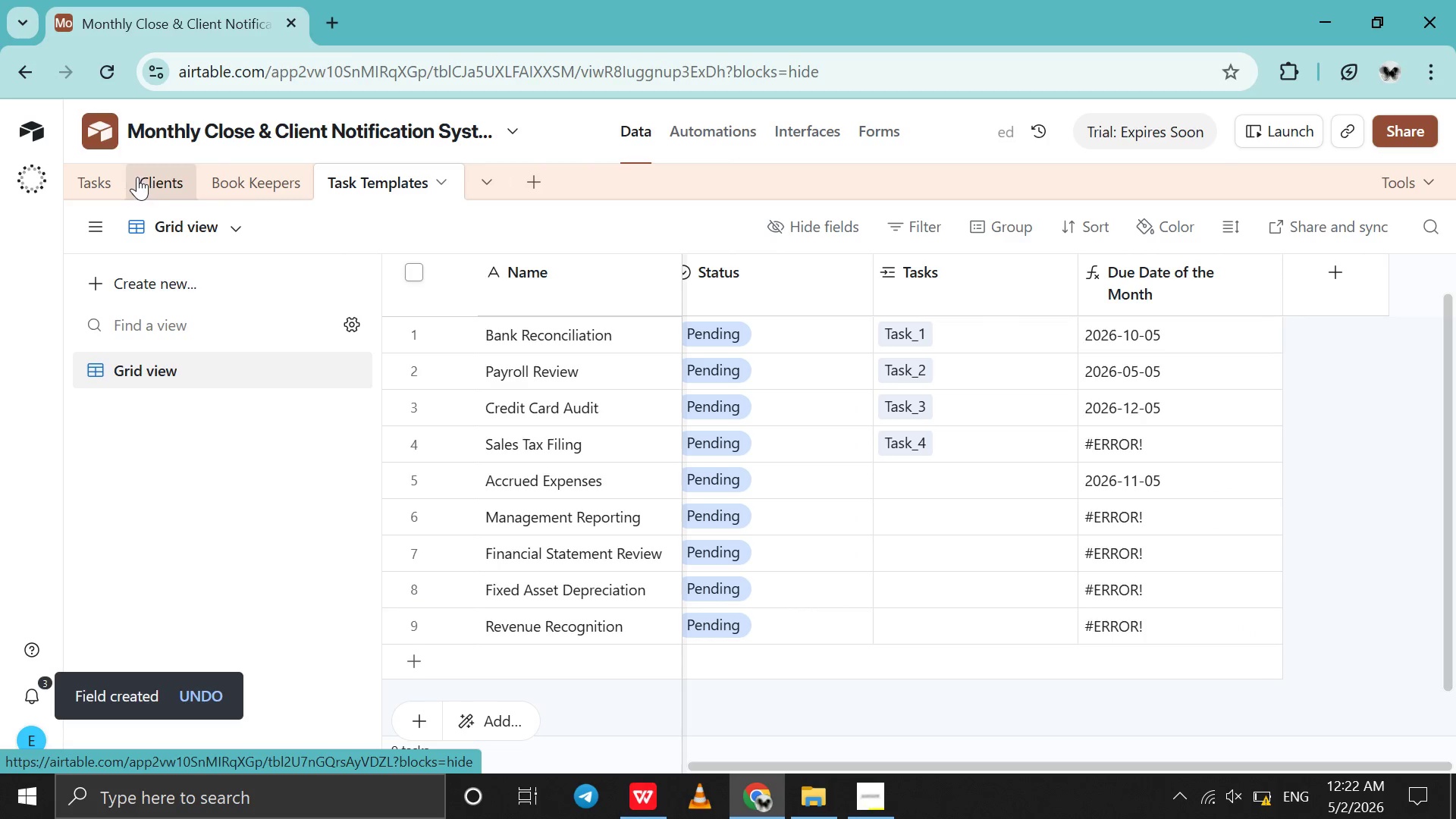 
left_click([90, 180])
 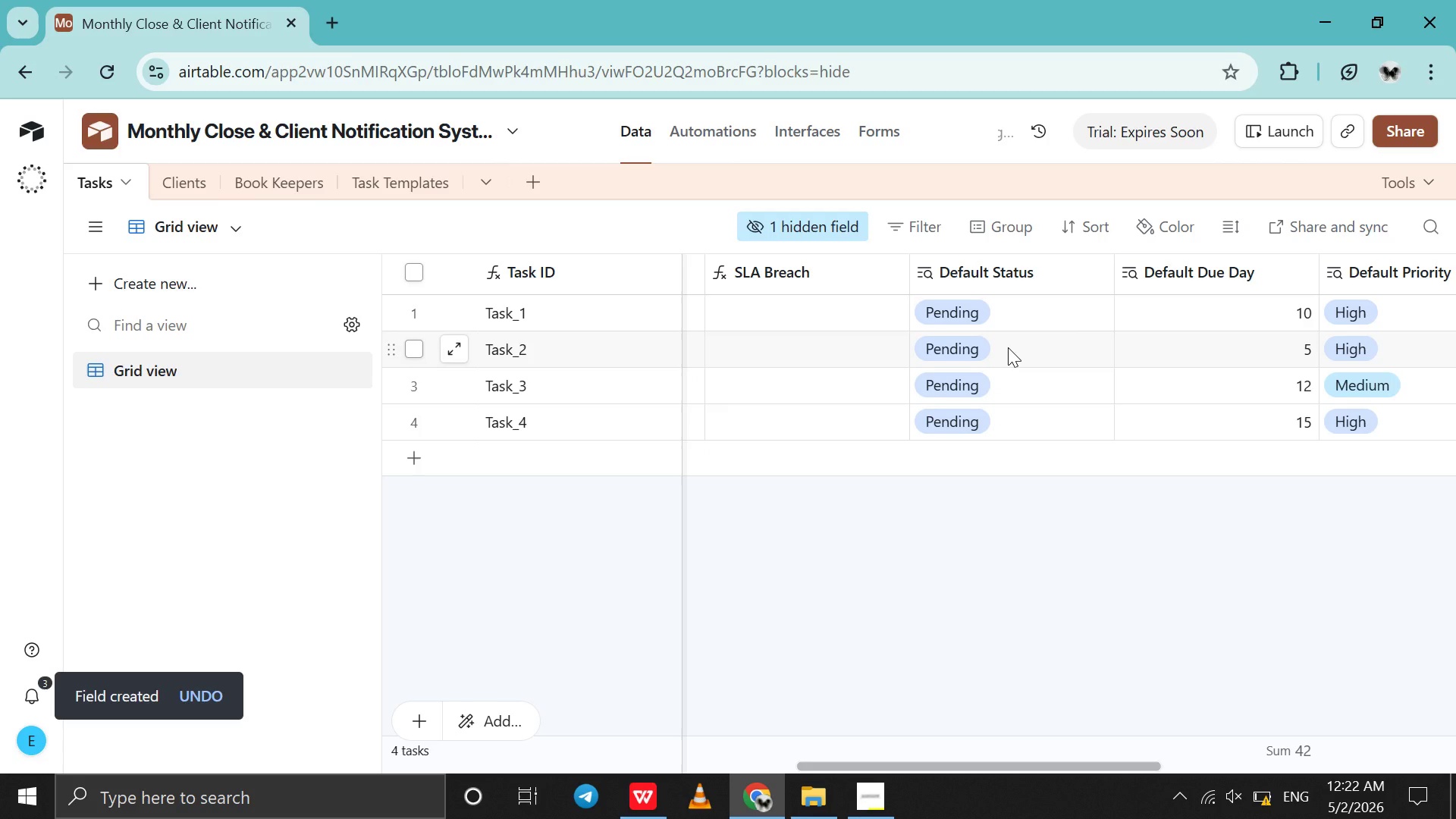 
scroll: coordinate [1008, 347], scroll_direction: down, amount: 1.0
 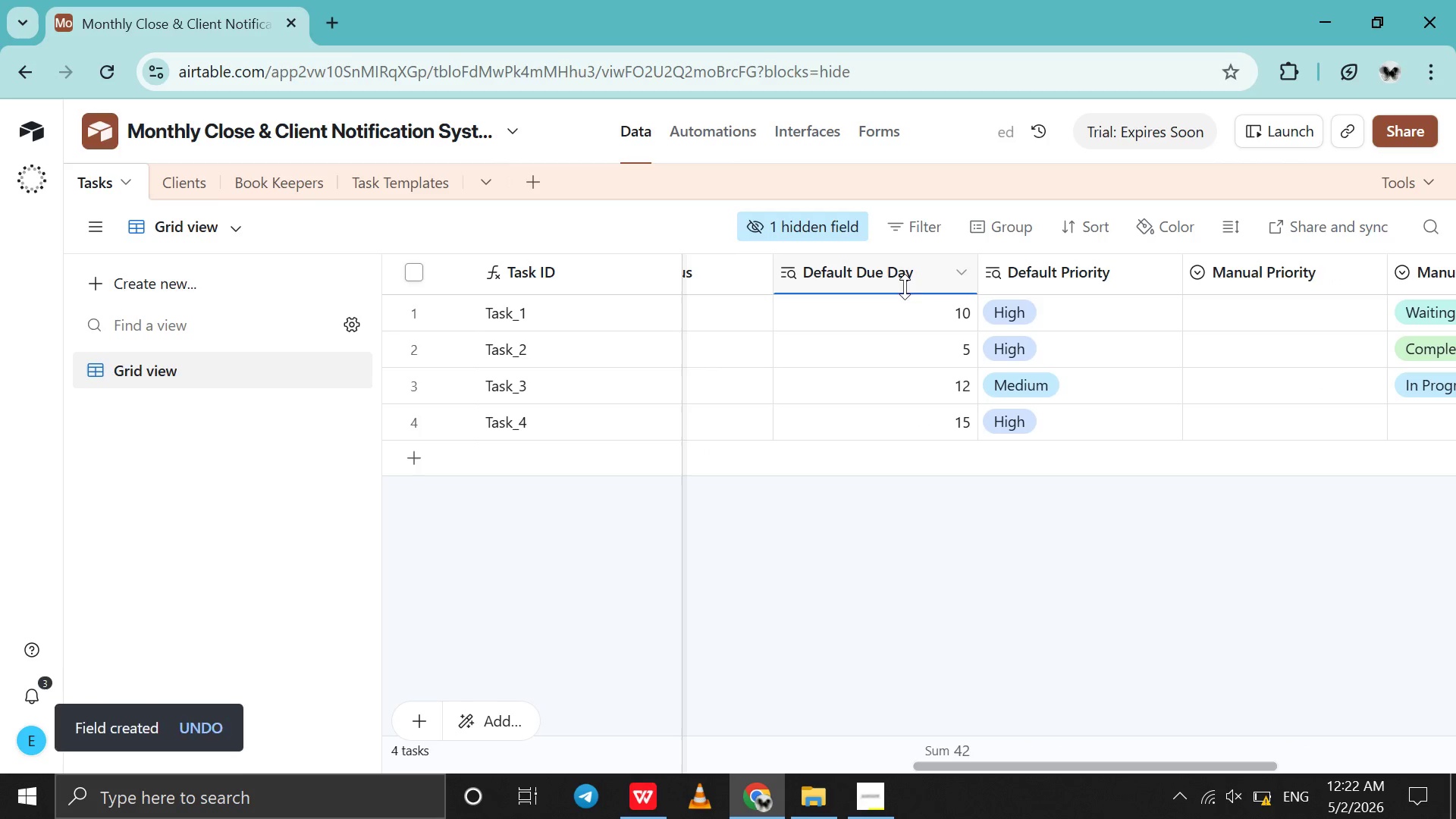 
double_click([891, 272])
 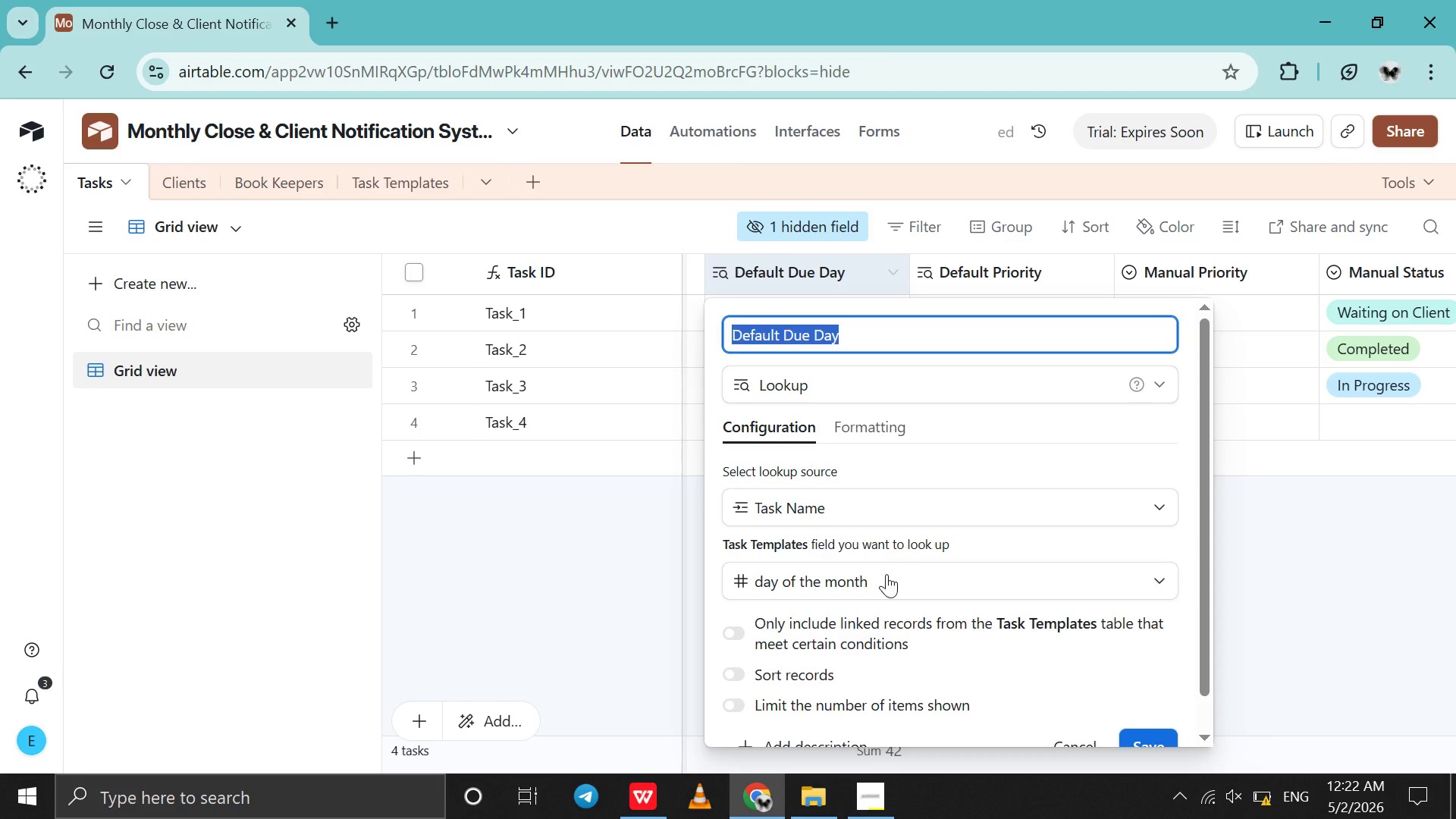 
left_click([886, 579])
 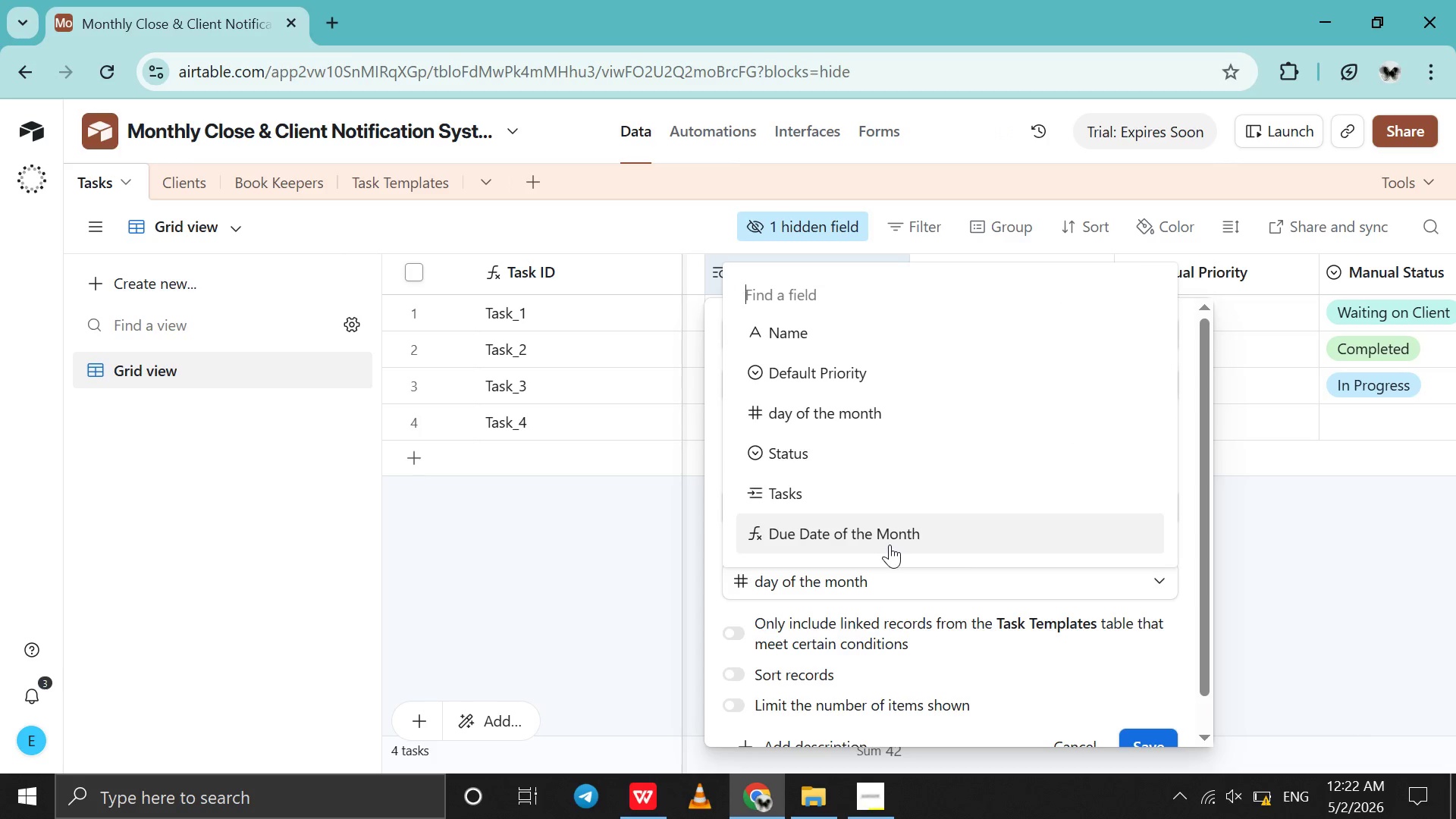 
left_click([890, 544])
 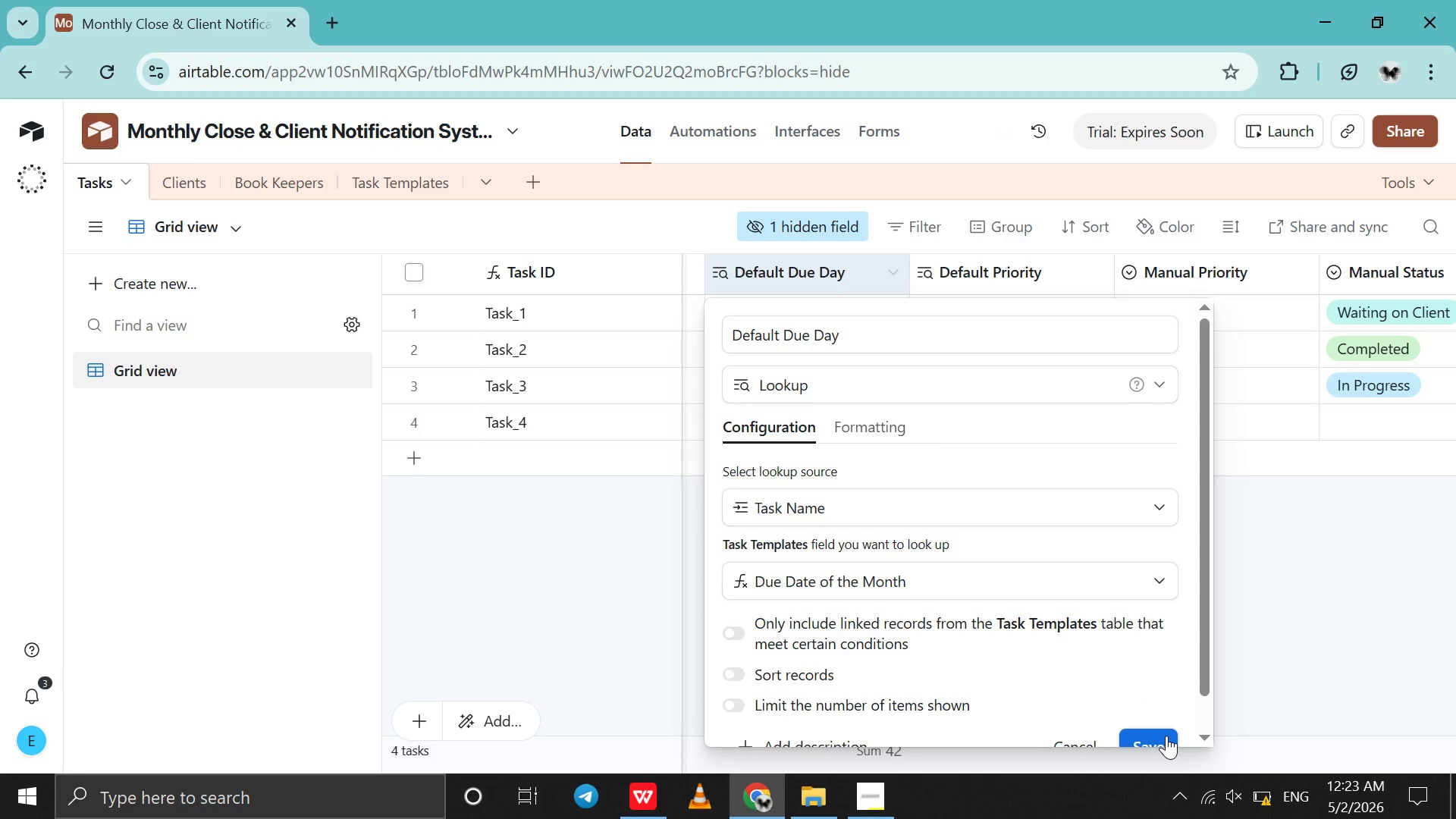 
left_click([1166, 736])
 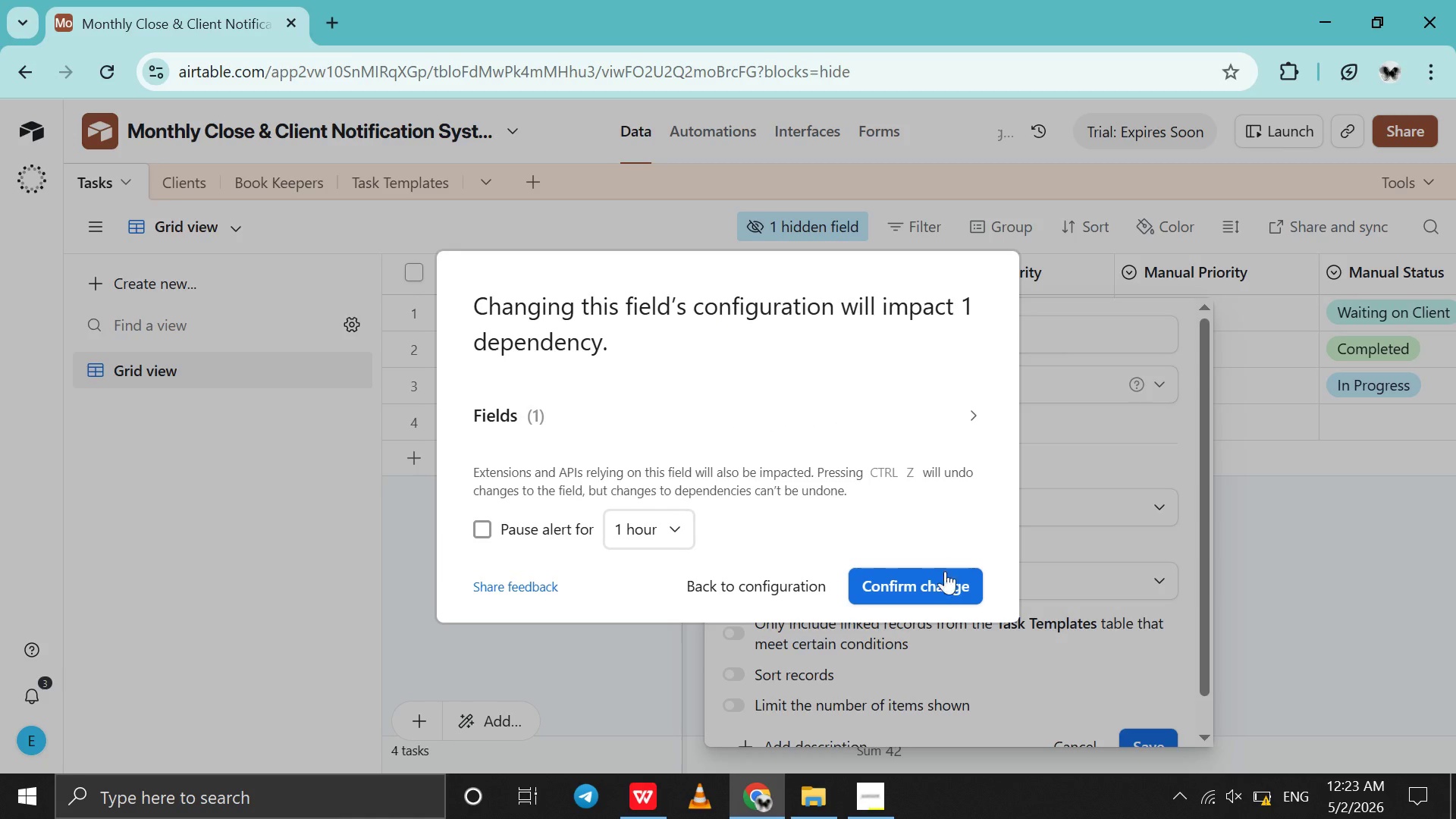 
left_click([940, 590])
 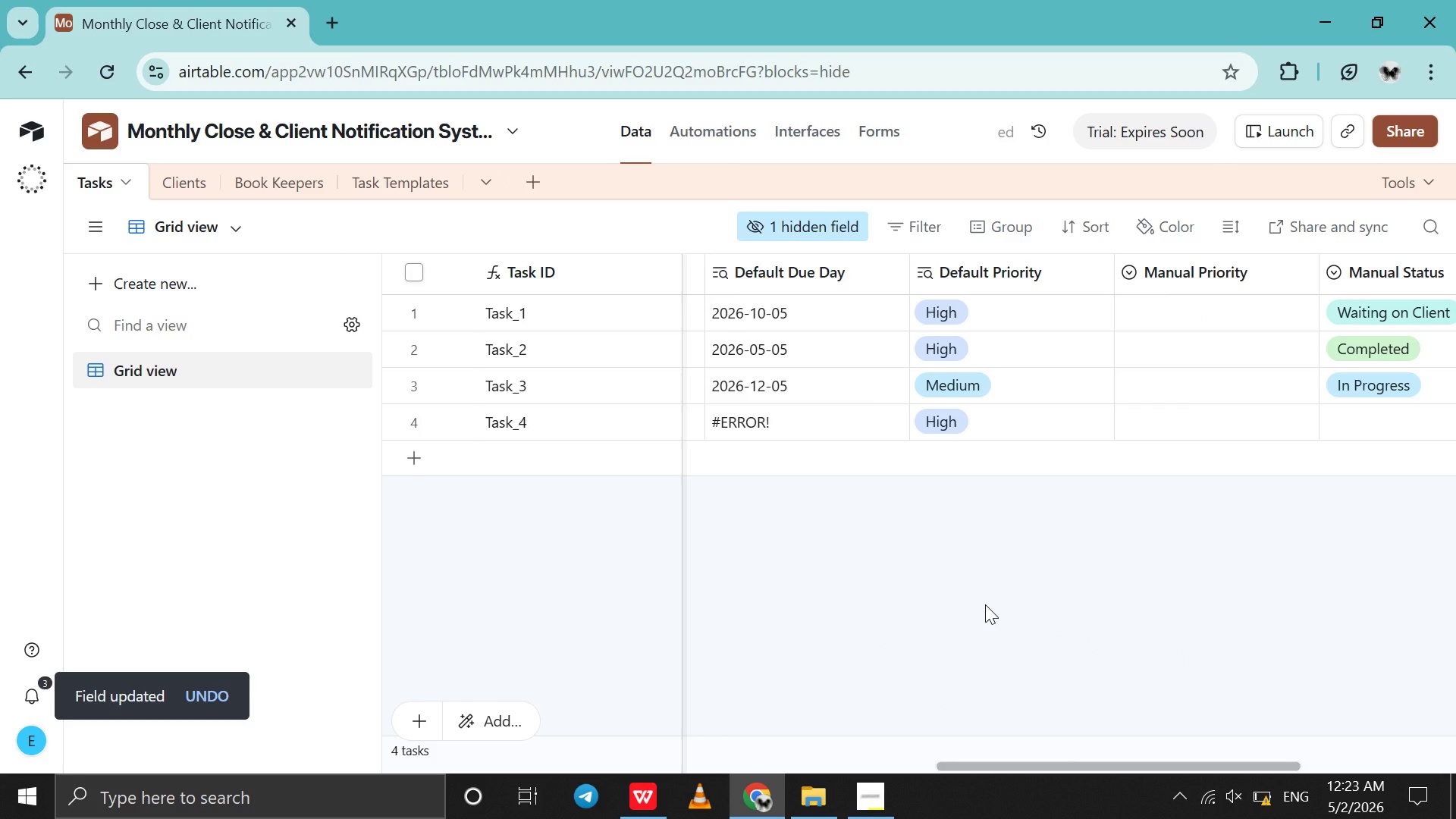 
scroll: coordinate [985, 604], scroll_direction: none, amount: 0.0
 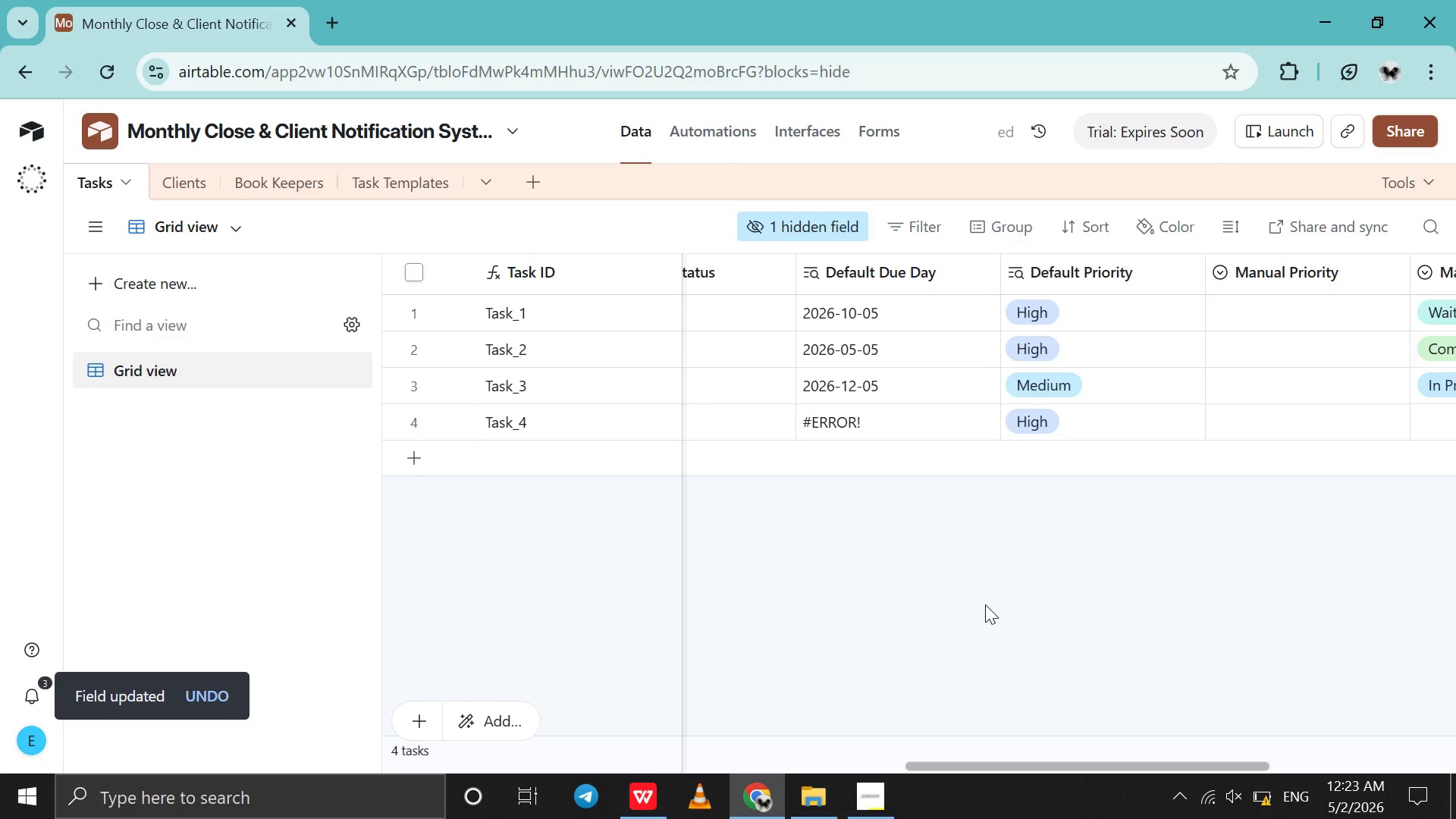 
scroll: coordinate [985, 604], scroll_direction: down, amount: 1.0
 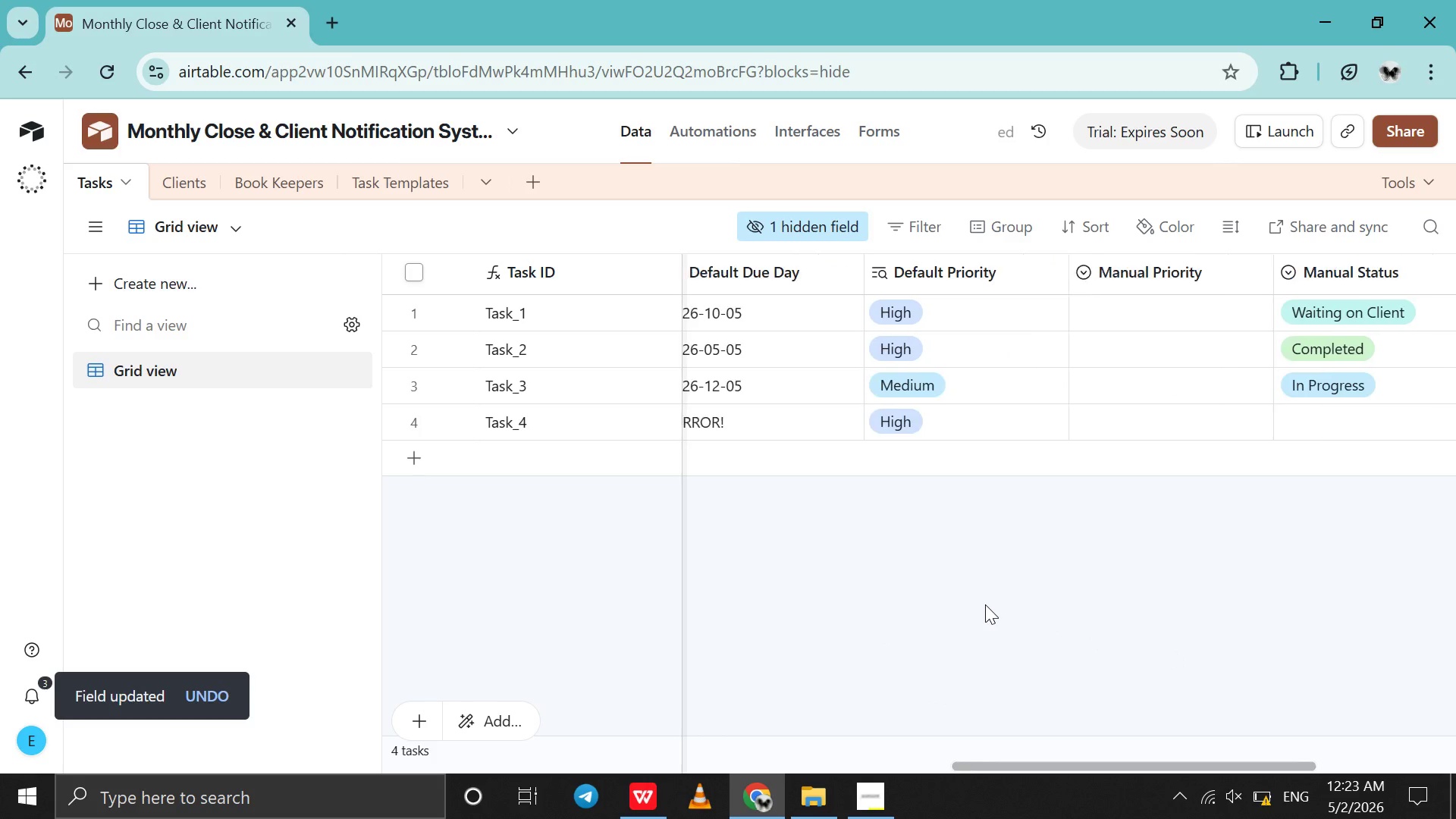 
scroll: coordinate [985, 604], scroll_direction: up, amount: 18.0
 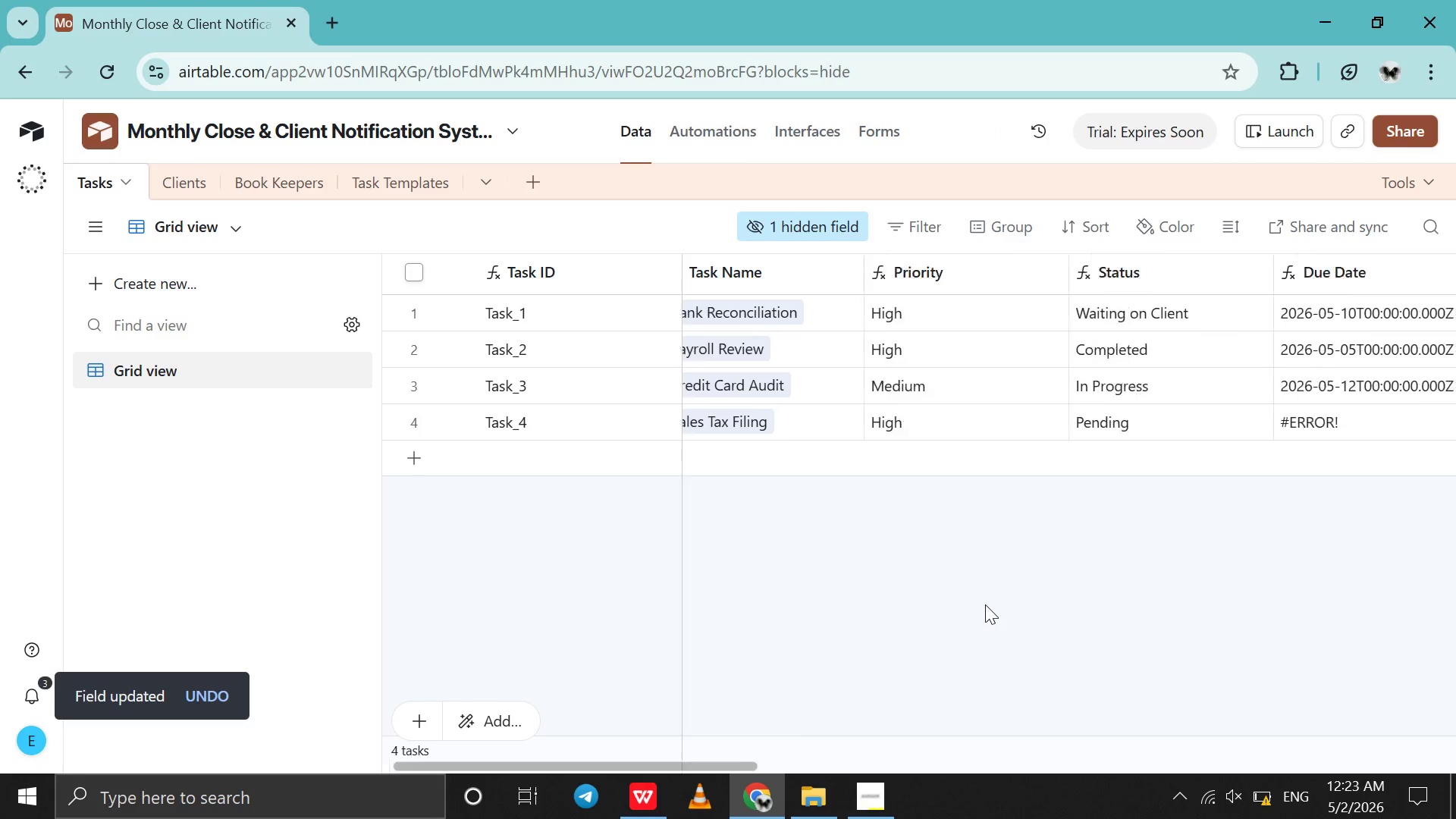 
scroll: coordinate [985, 604], scroll_direction: down, amount: 9.0
 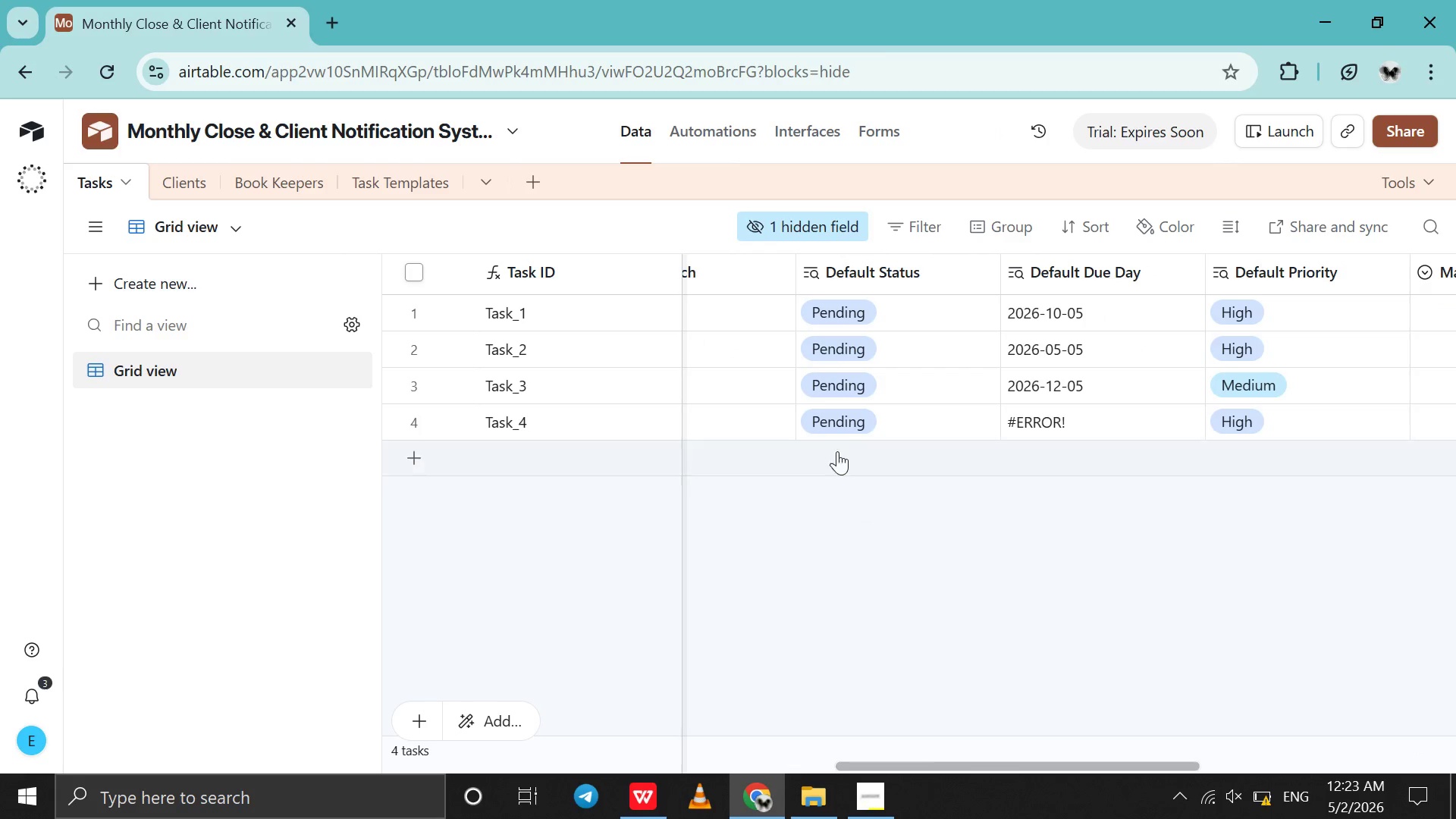 
scroll: coordinate [828, 431], scroll_direction: up, amount: 45.0
 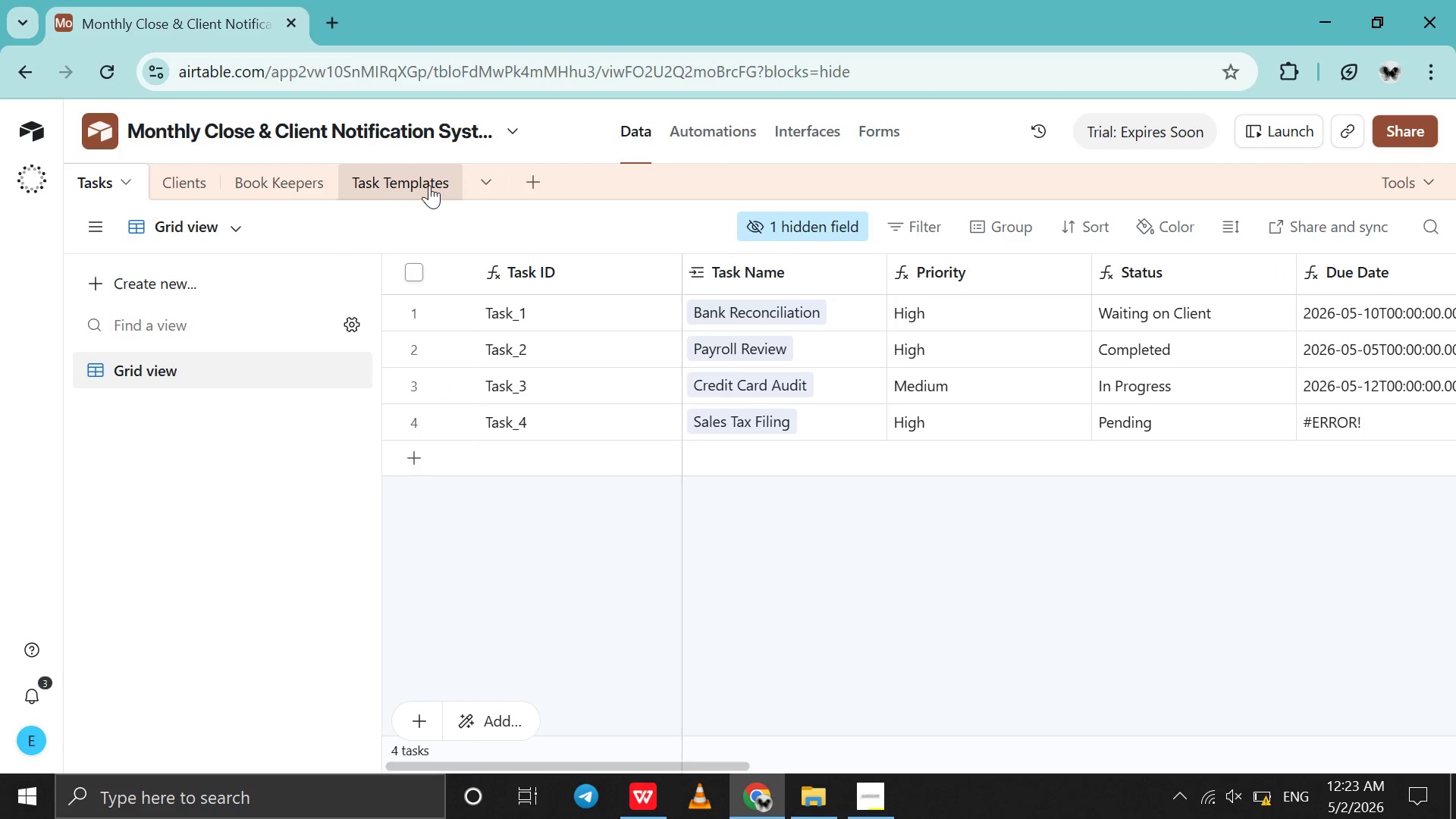 
left_click([420, 181])
 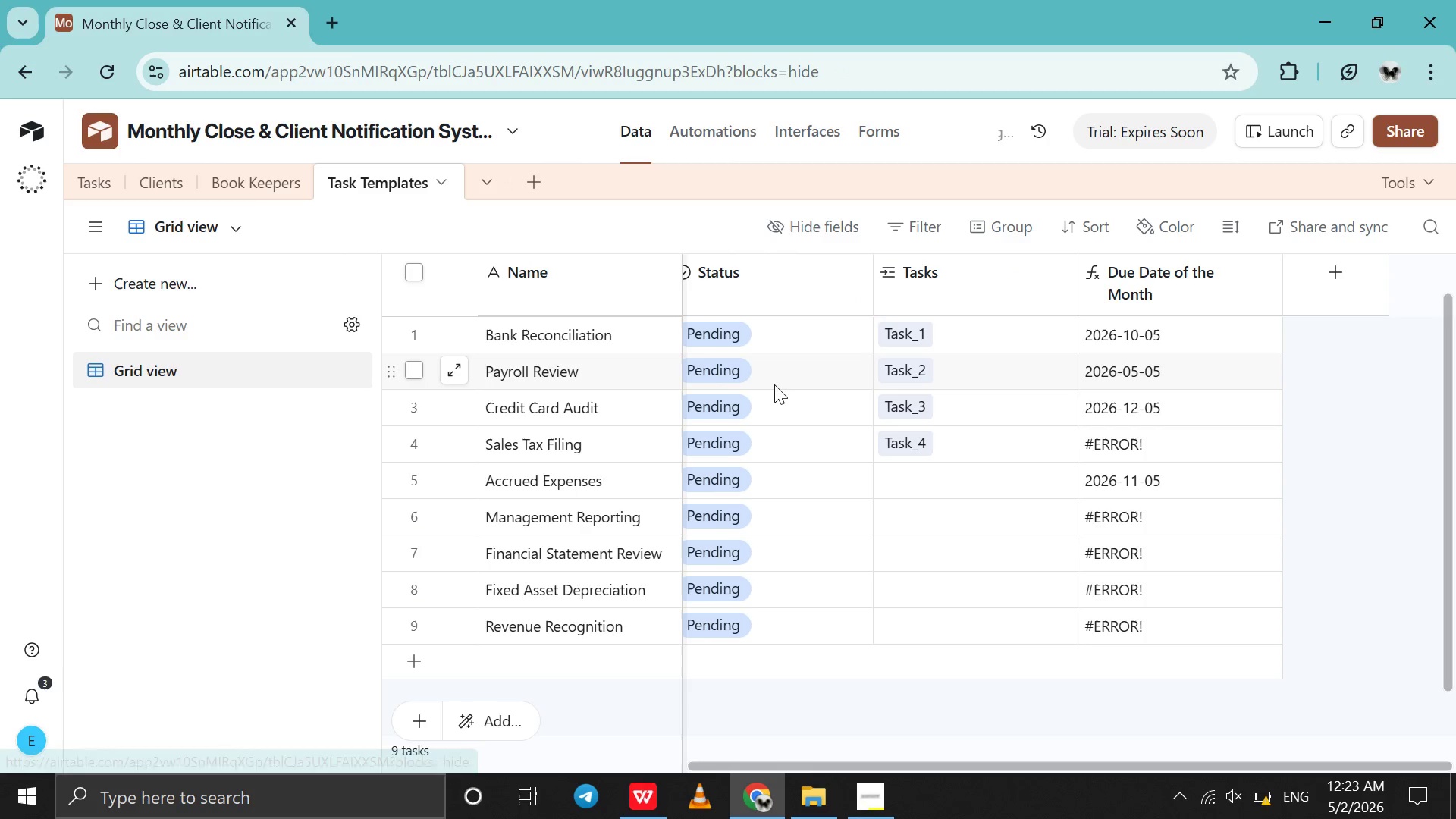 
scroll: coordinate [774, 384], scroll_direction: up, amount: 8.0
 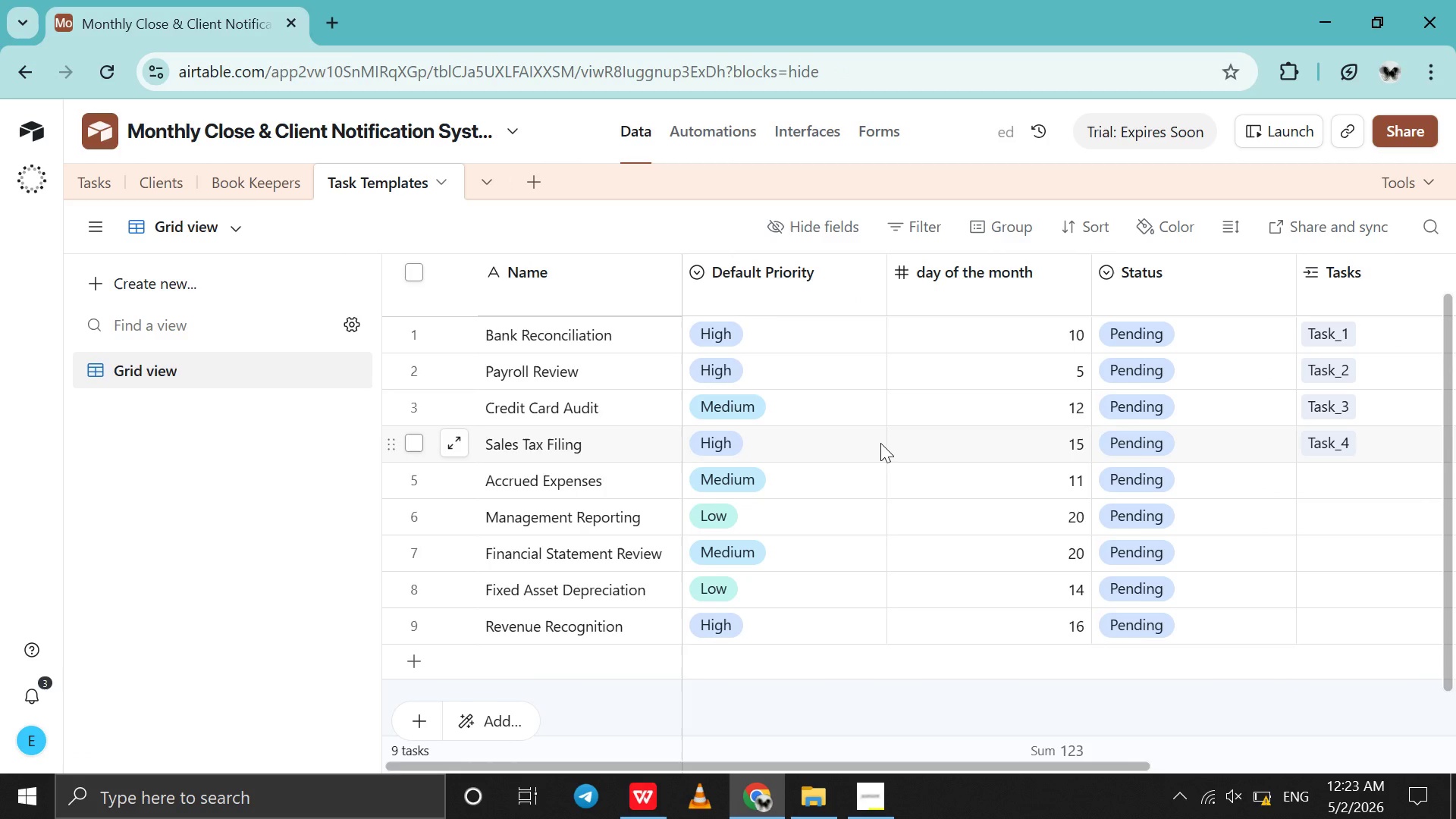 
scroll: coordinate [880, 443], scroll_direction: down, amount: 4.0
 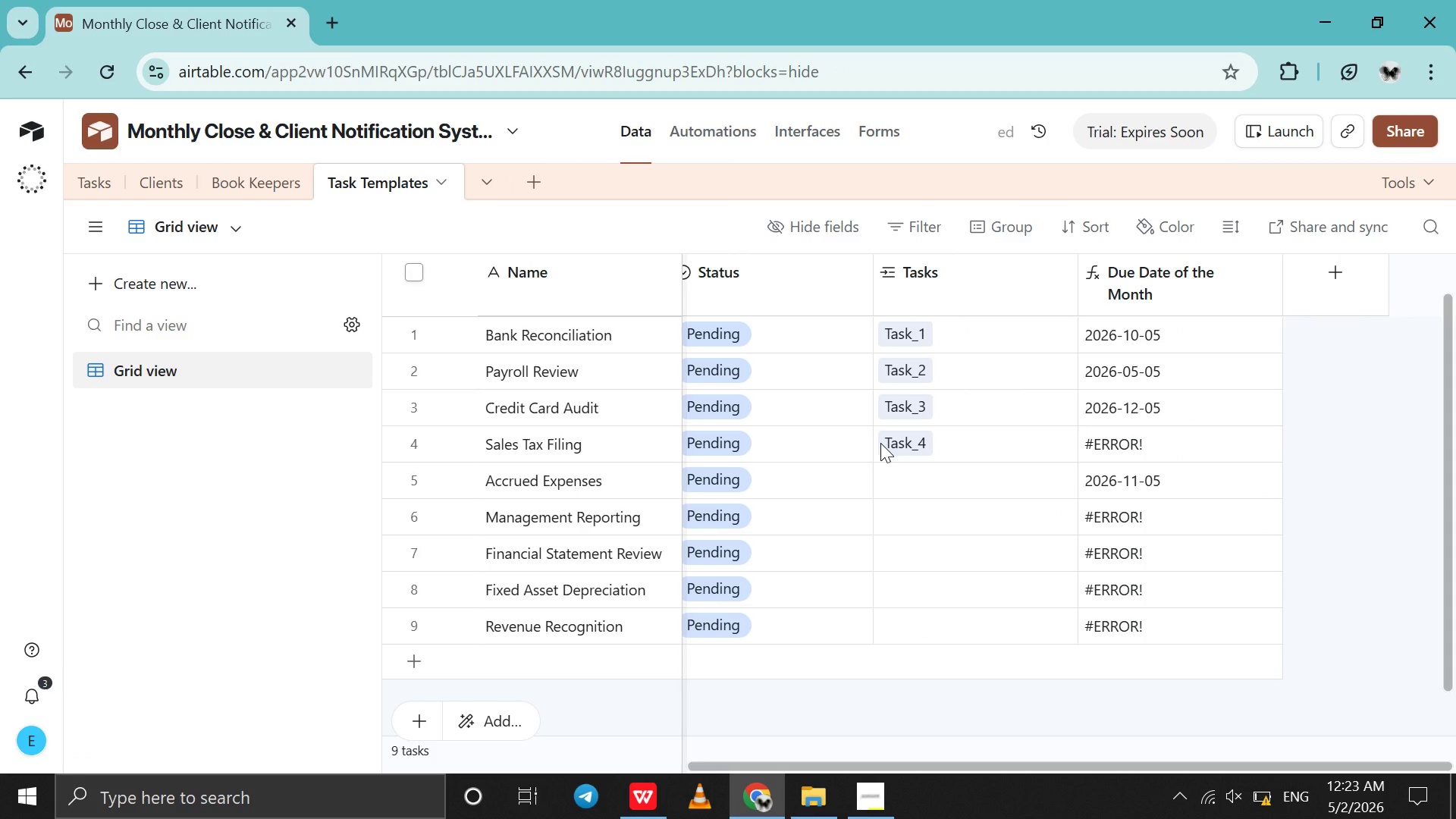 
scroll: coordinate [880, 443], scroll_direction: up, amount: 2.0
 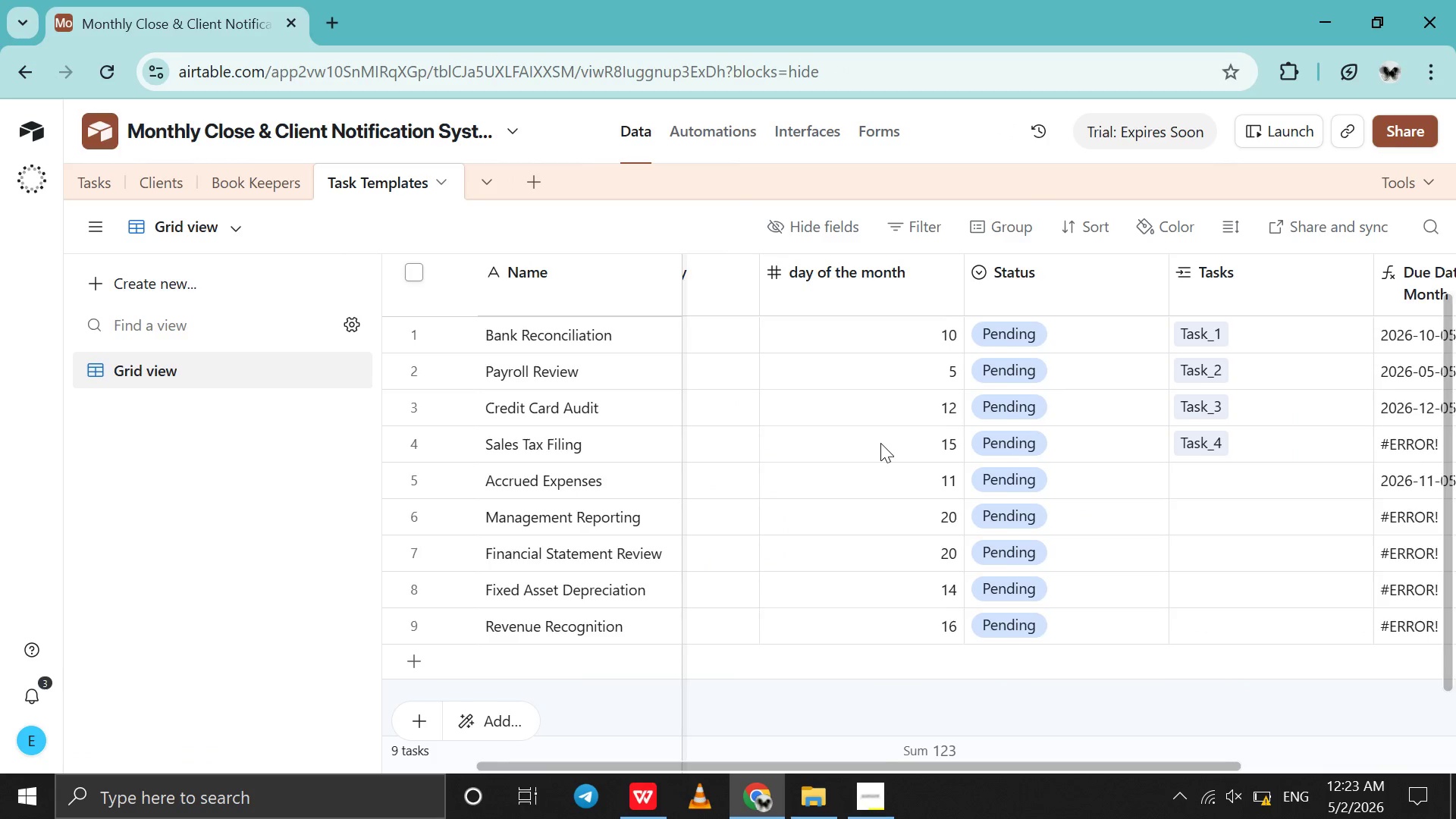 
scroll: coordinate [880, 443], scroll_direction: none, amount: 0.0
 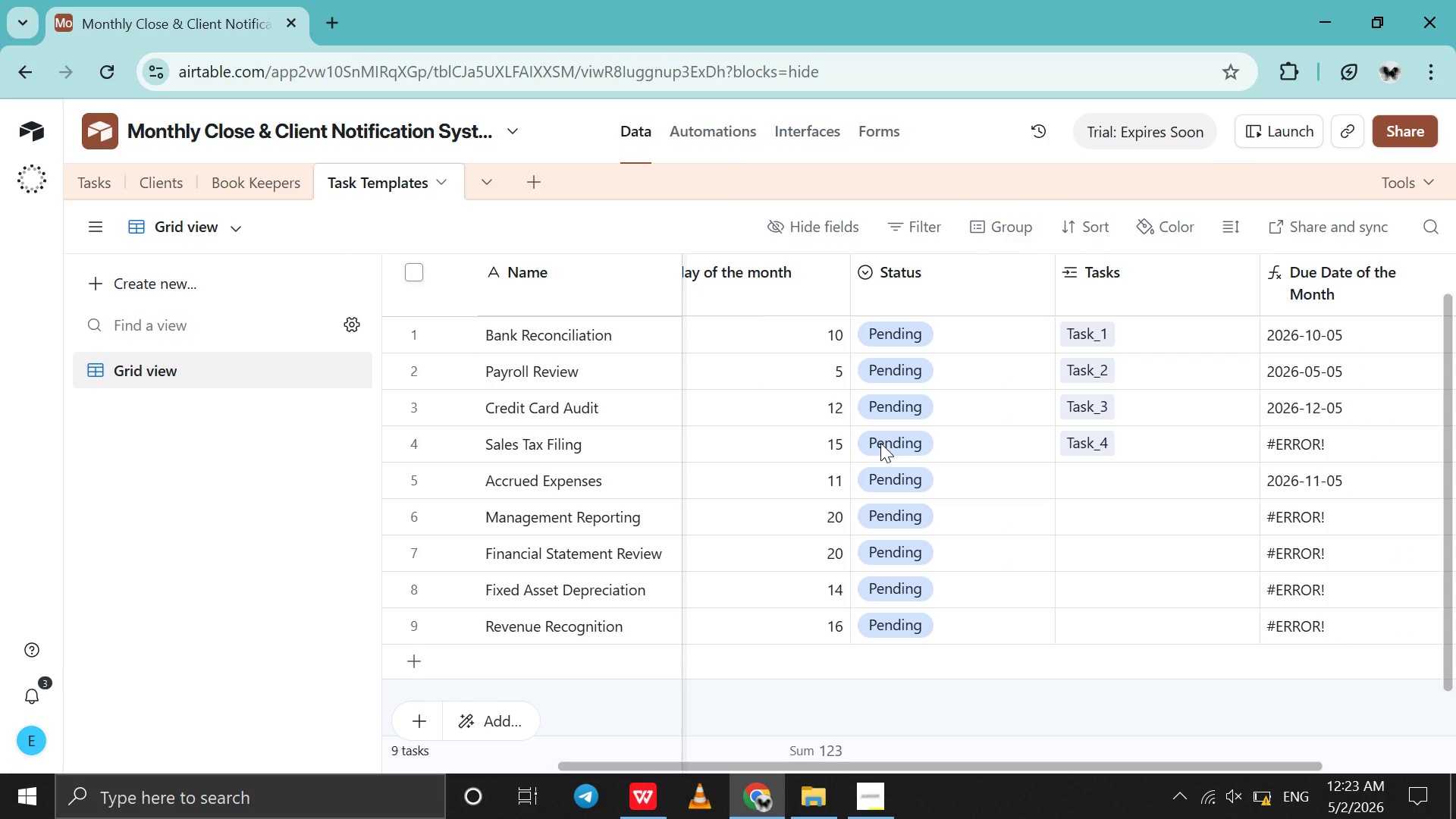 
wait(22.46)
 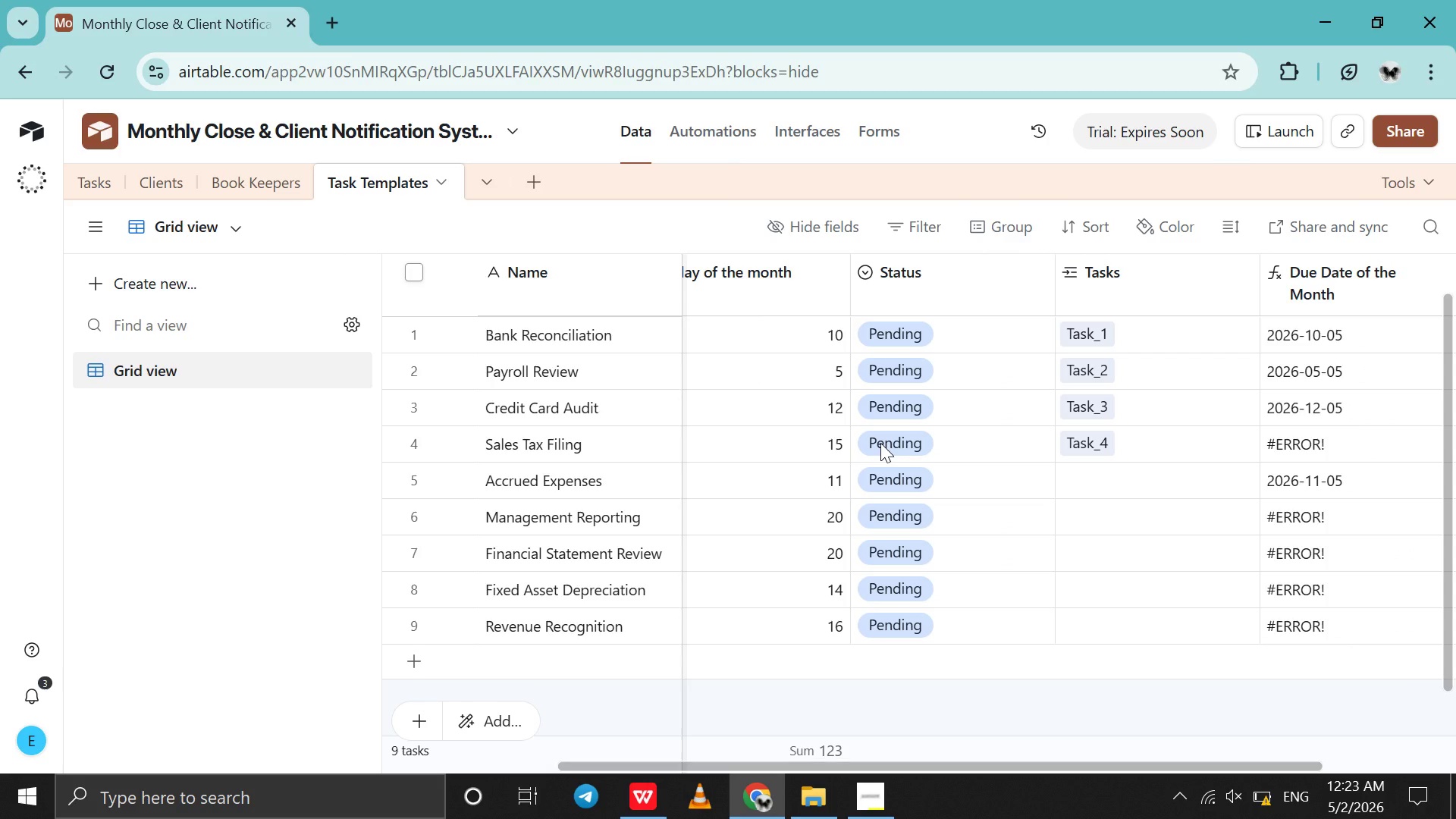 
double_click([1328, 275])
 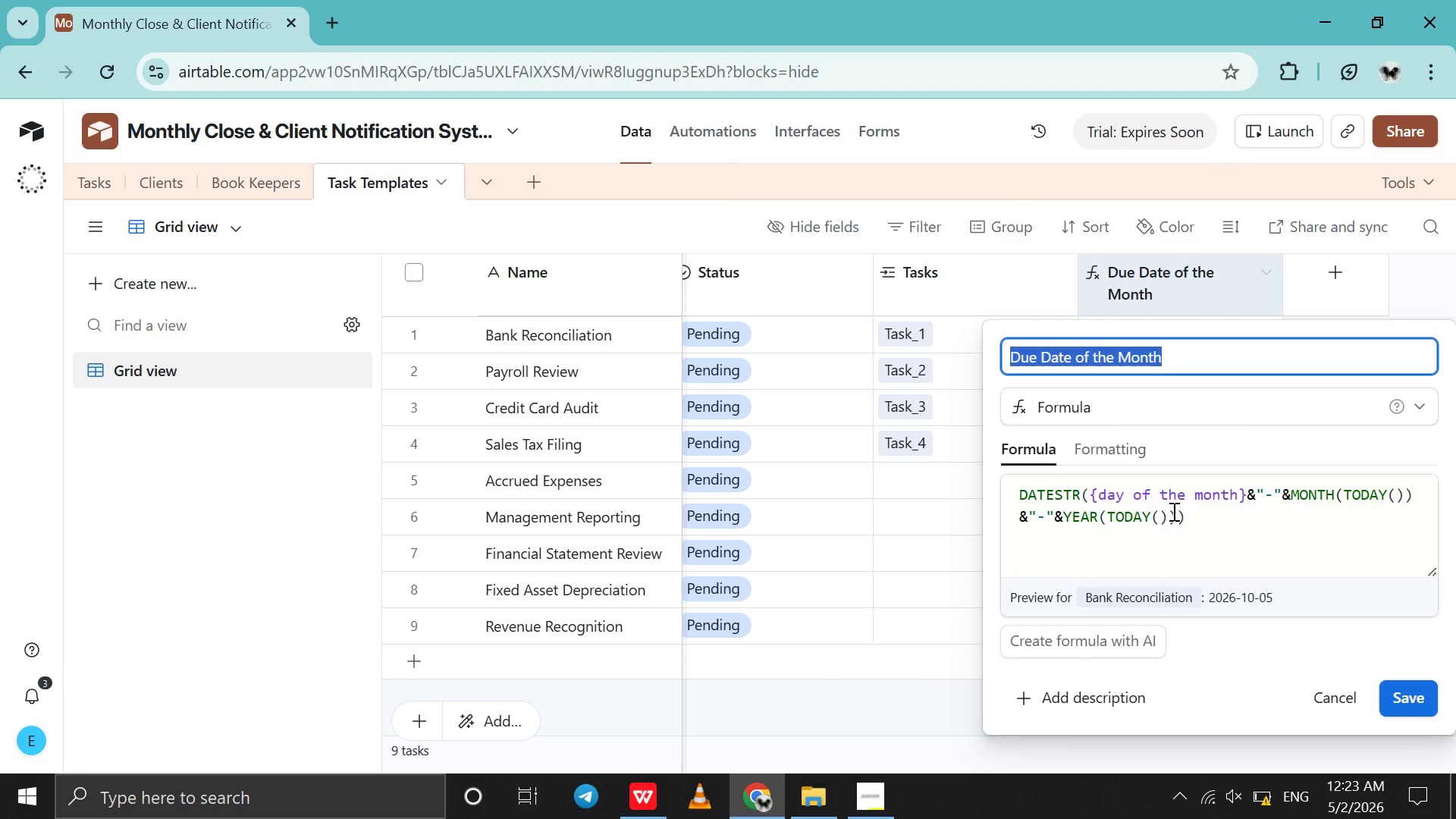 
wait(8.44)
 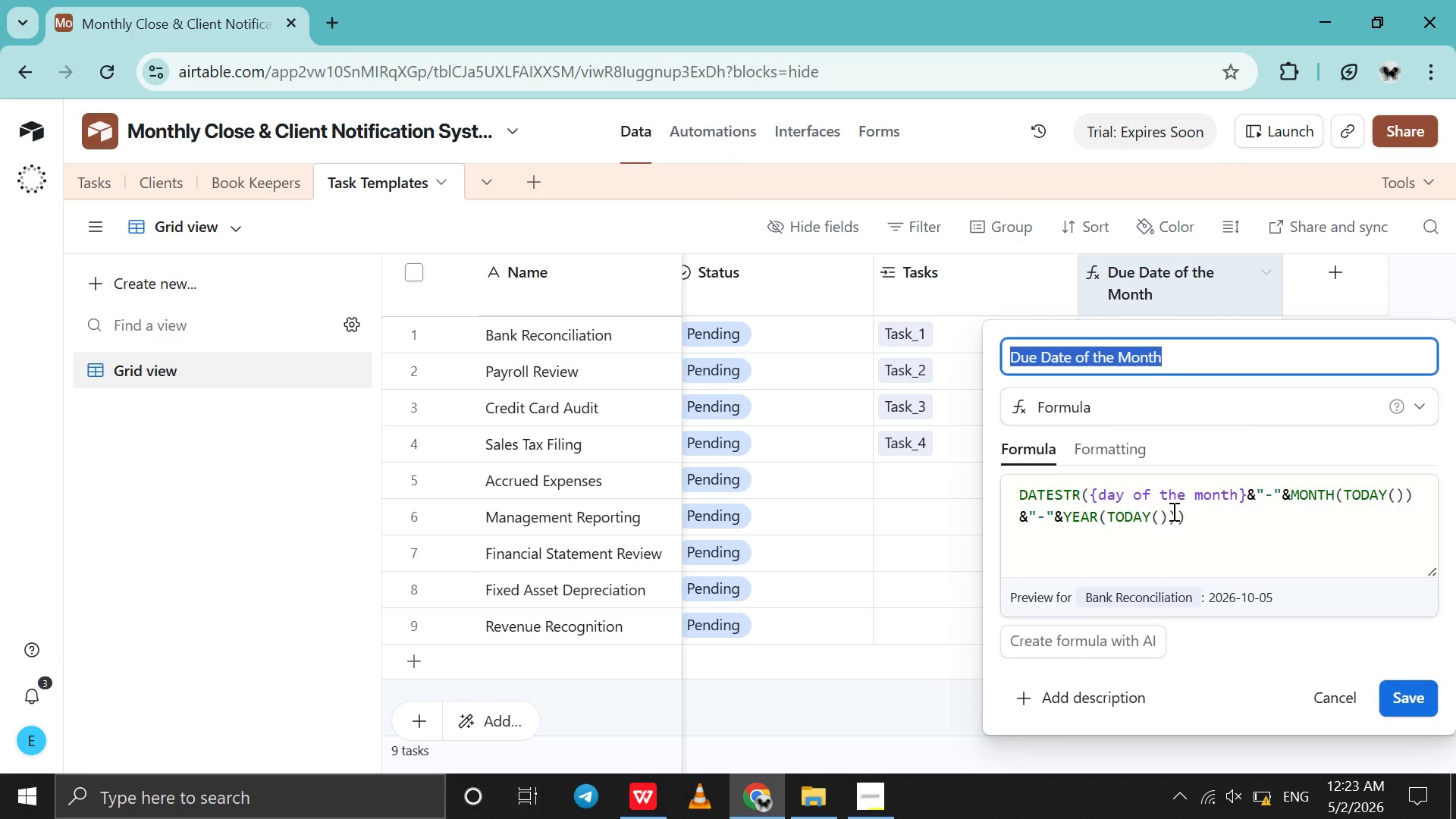 
left_click([913, 665])
 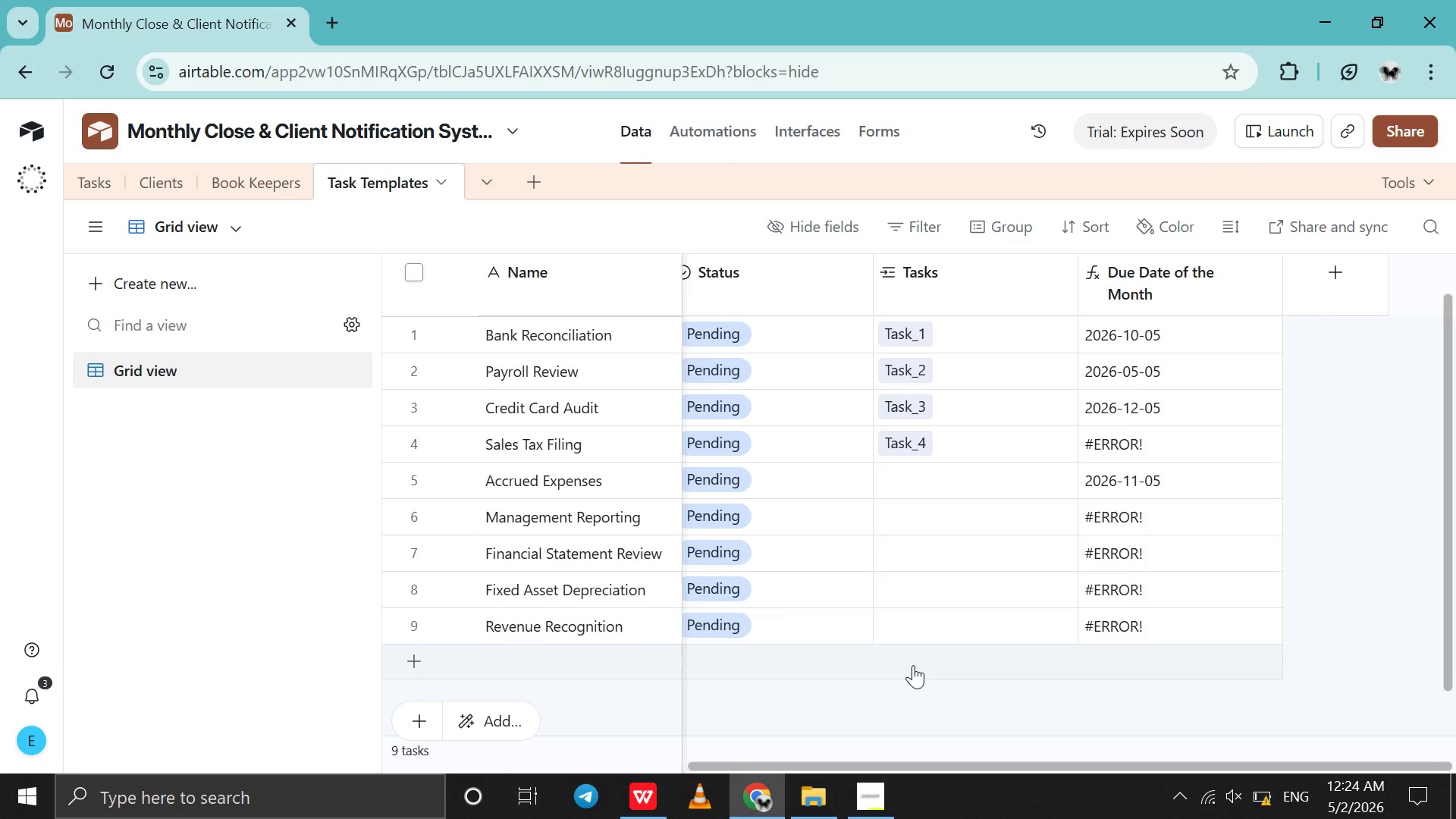 
scroll: coordinate [913, 665], scroll_direction: up, amount: 1.0
 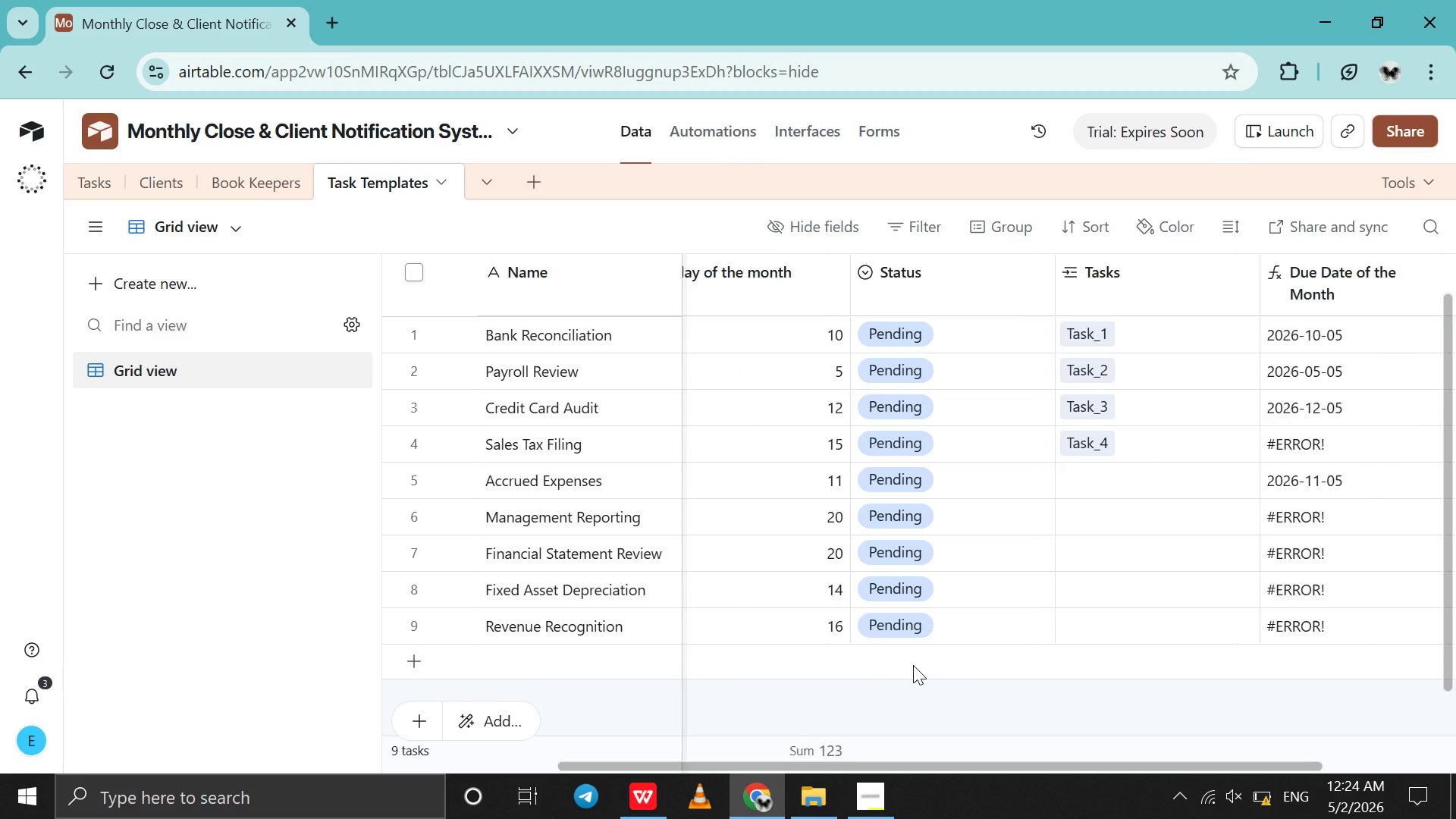 
scroll: coordinate [913, 665], scroll_direction: none, amount: 0.0
 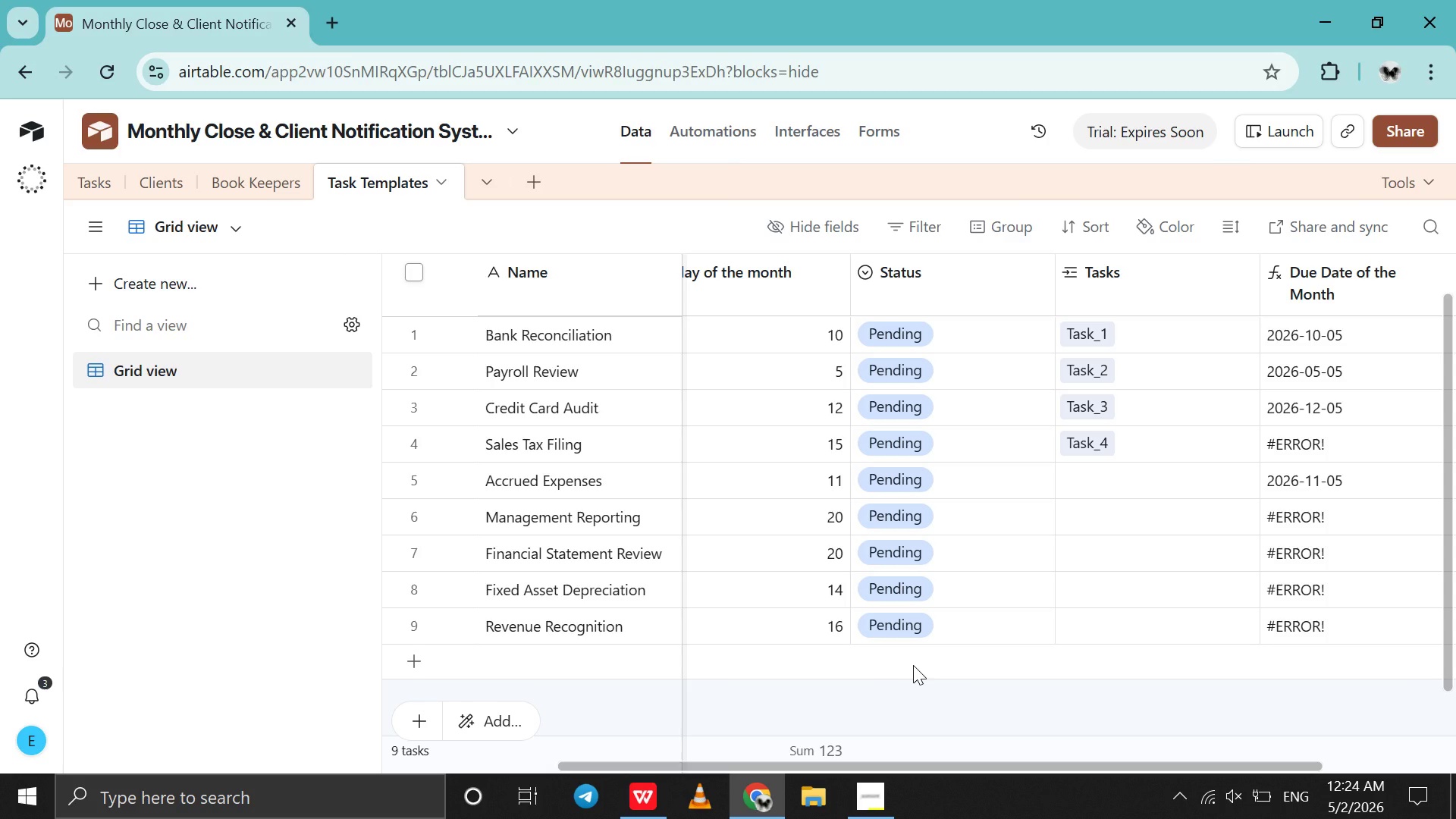 
wait(56.56)
 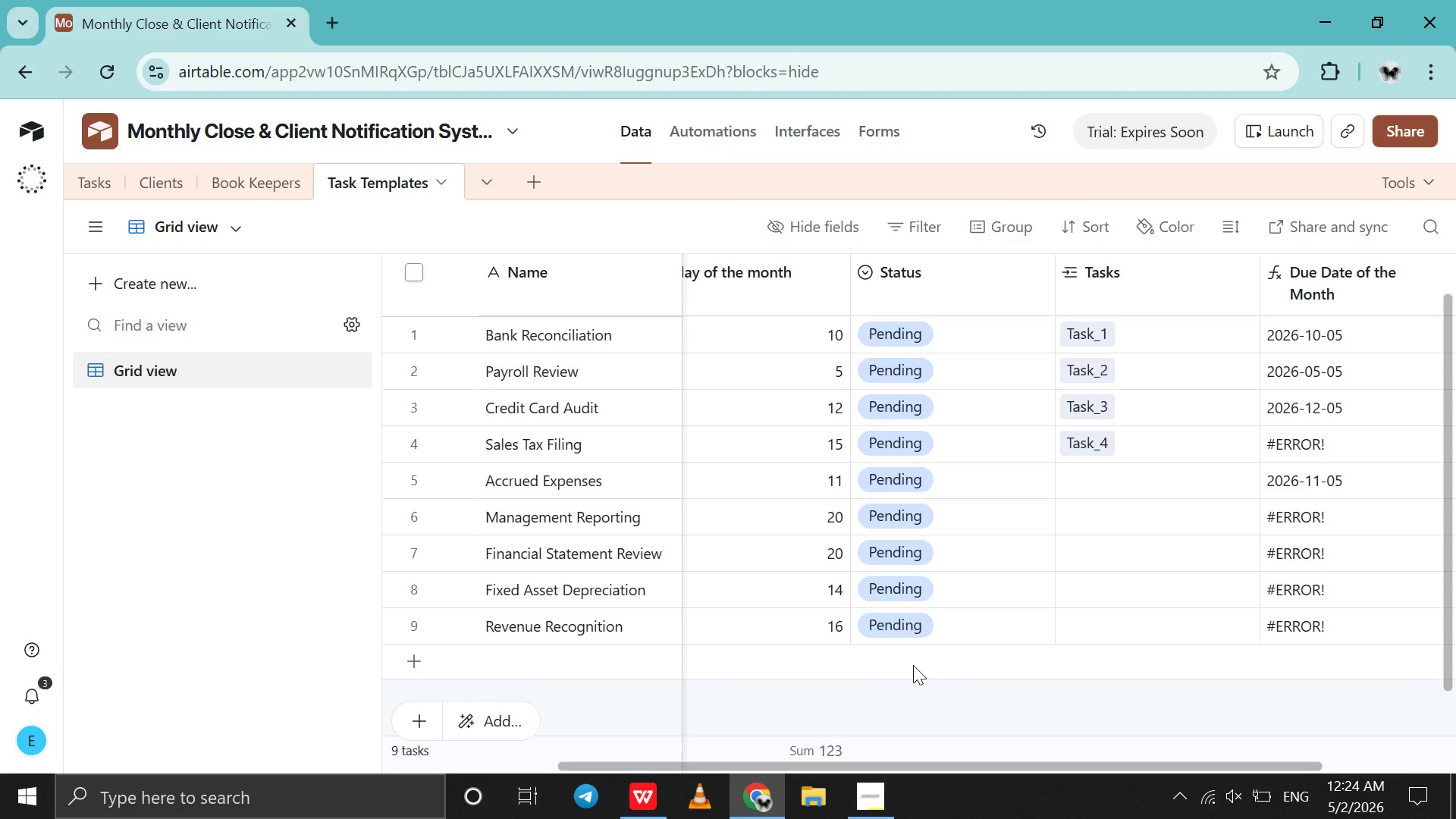 
scroll: coordinate [942, 598], scroll_direction: down, amount: 4.0
 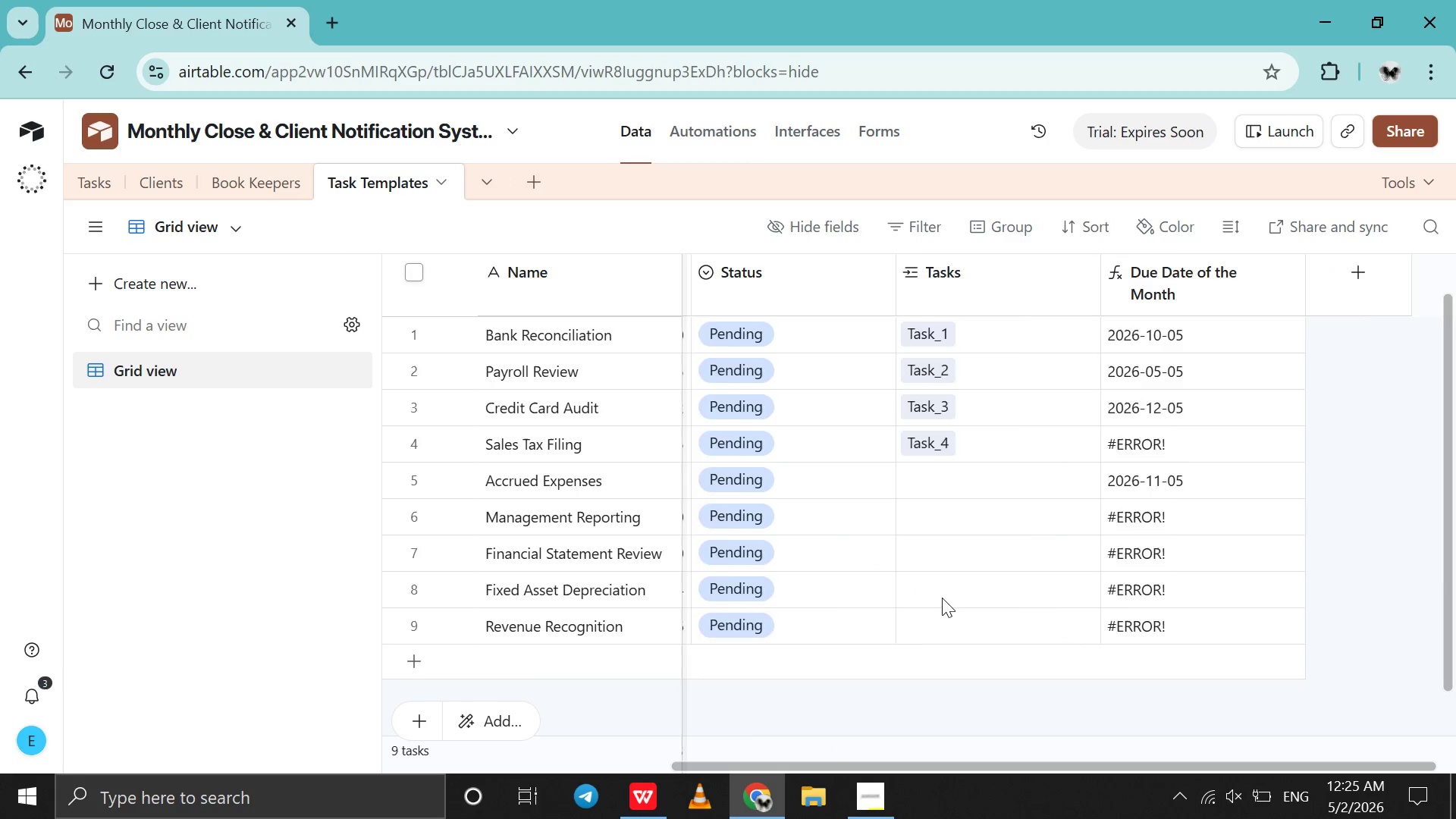 
scroll: coordinate [942, 598], scroll_direction: up, amount: 3.0
 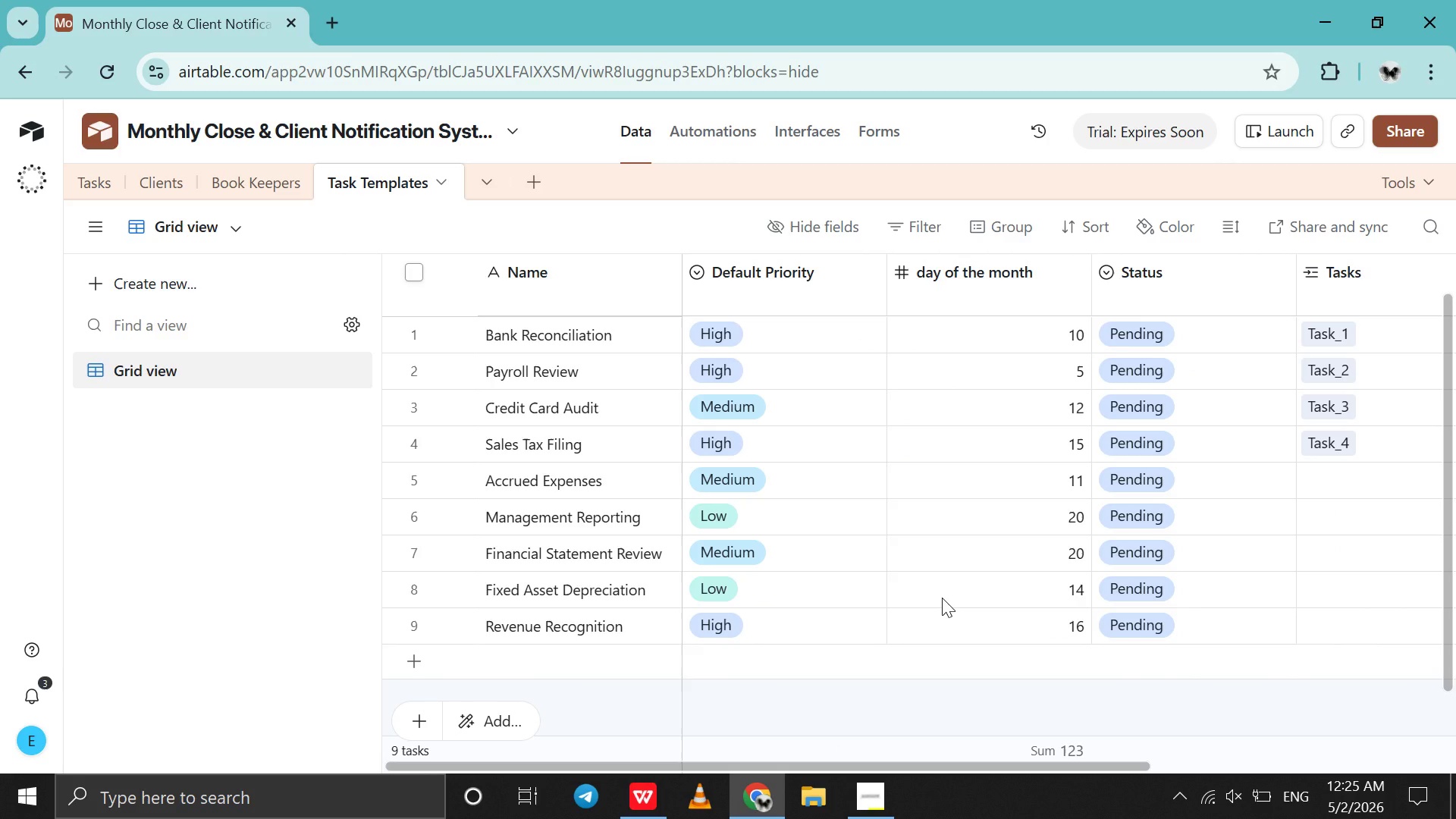 
scroll: coordinate [942, 598], scroll_direction: down, amount: 2.0
 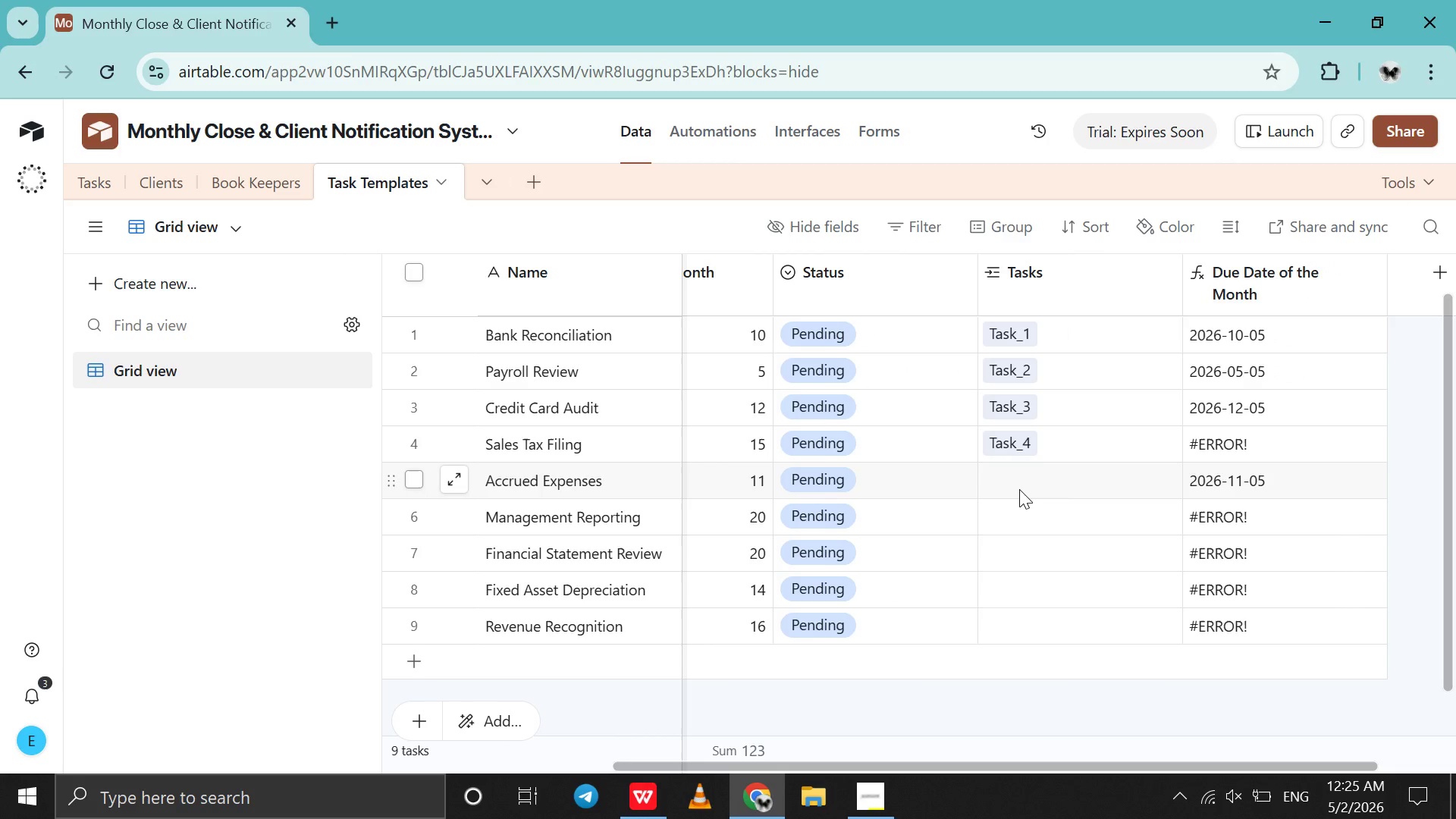 
left_click([1019, 489])
 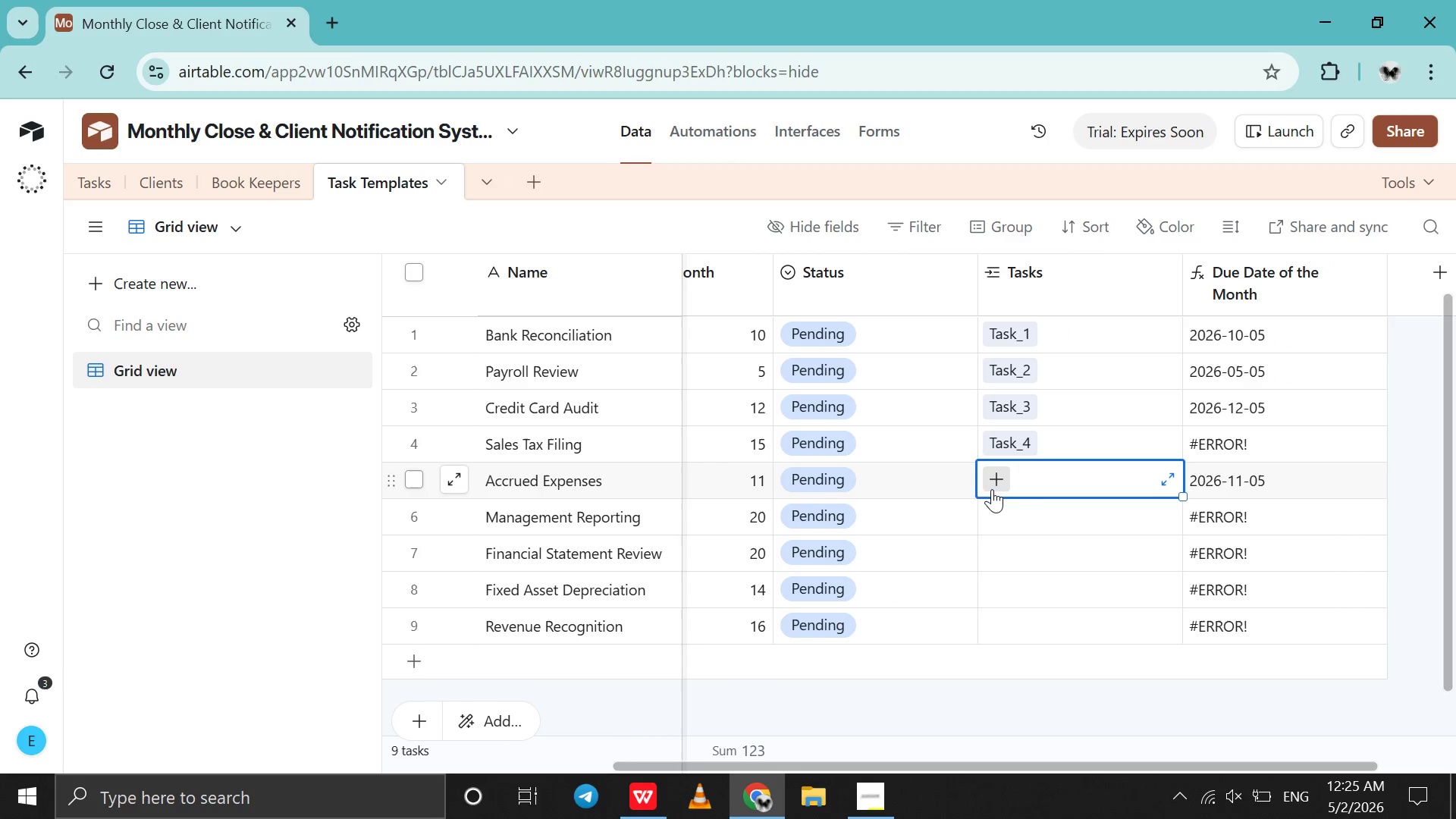 
left_click([992, 489])
 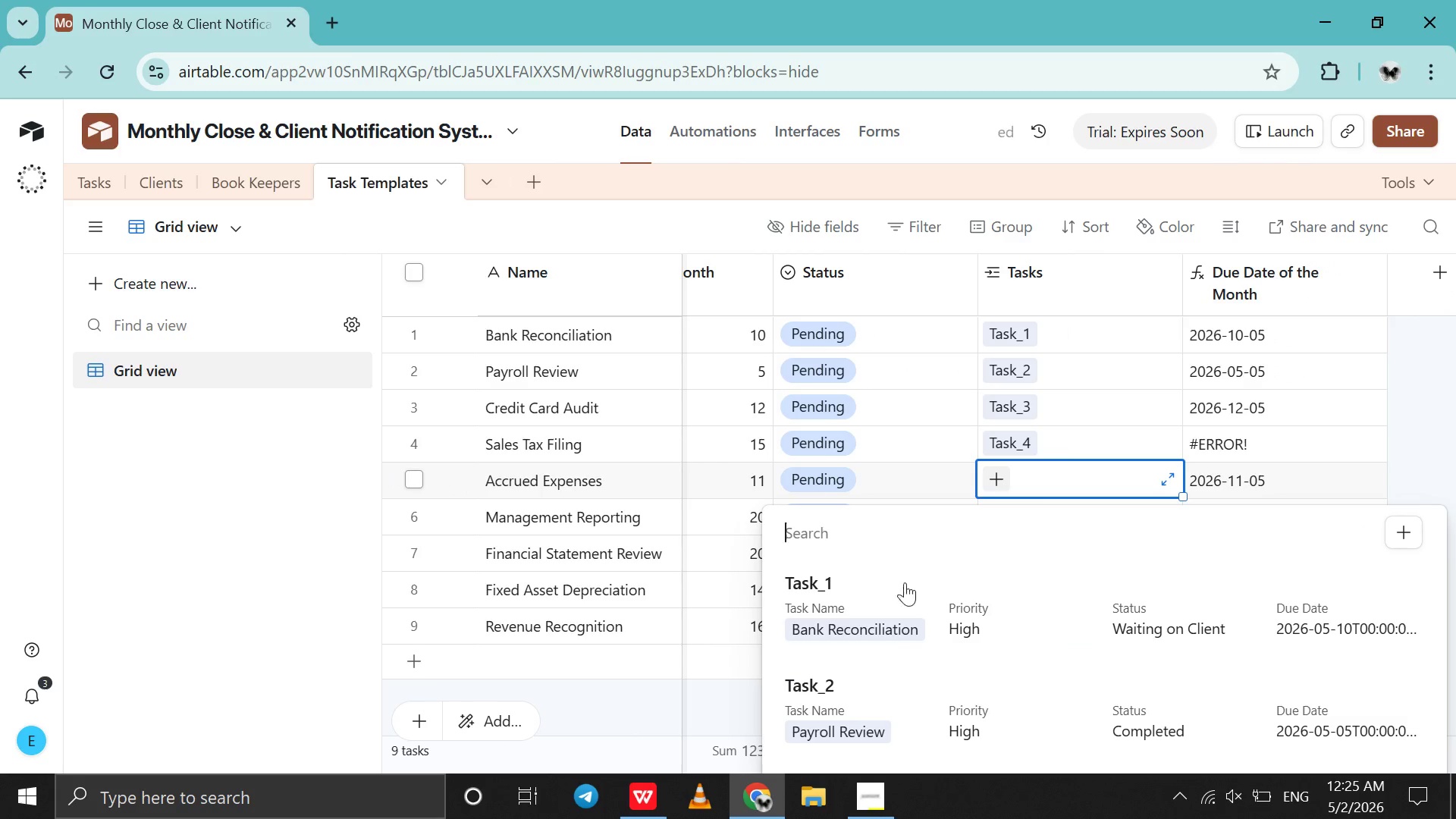 
scroll: coordinate [866, 668], scroll_direction: down, amount: 4.0
 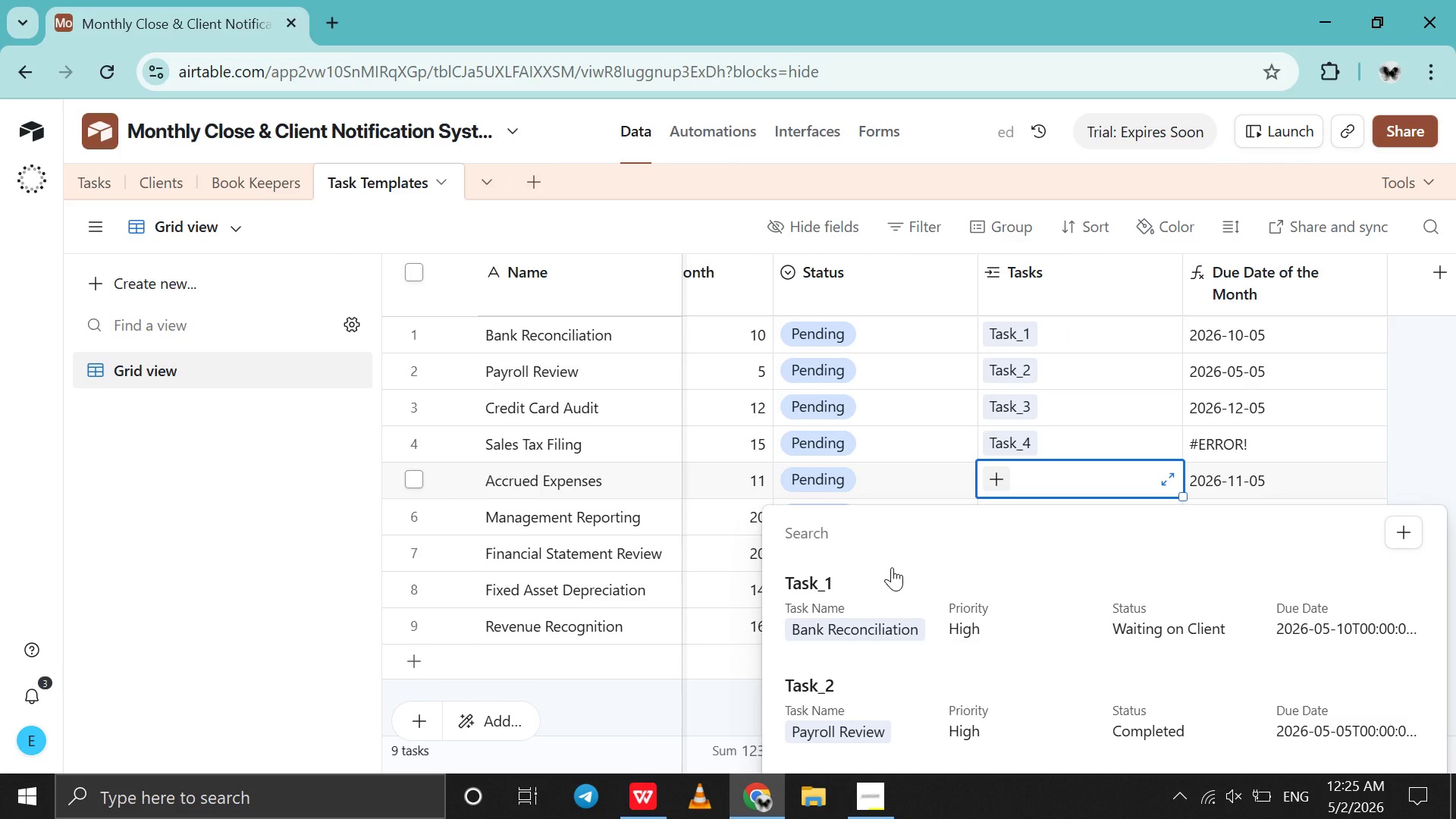 
key(5)
 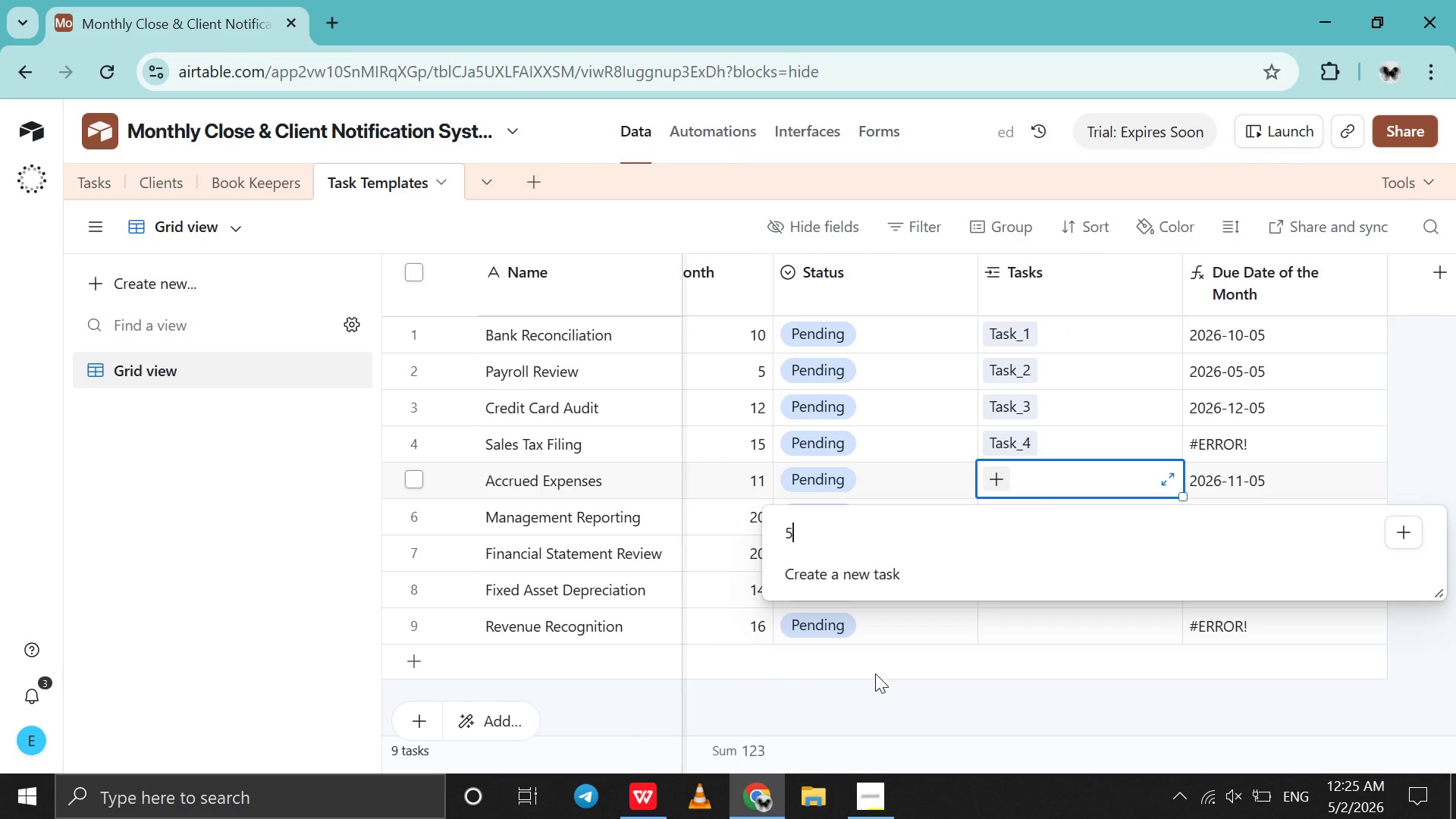 
left_click([874, 698])
 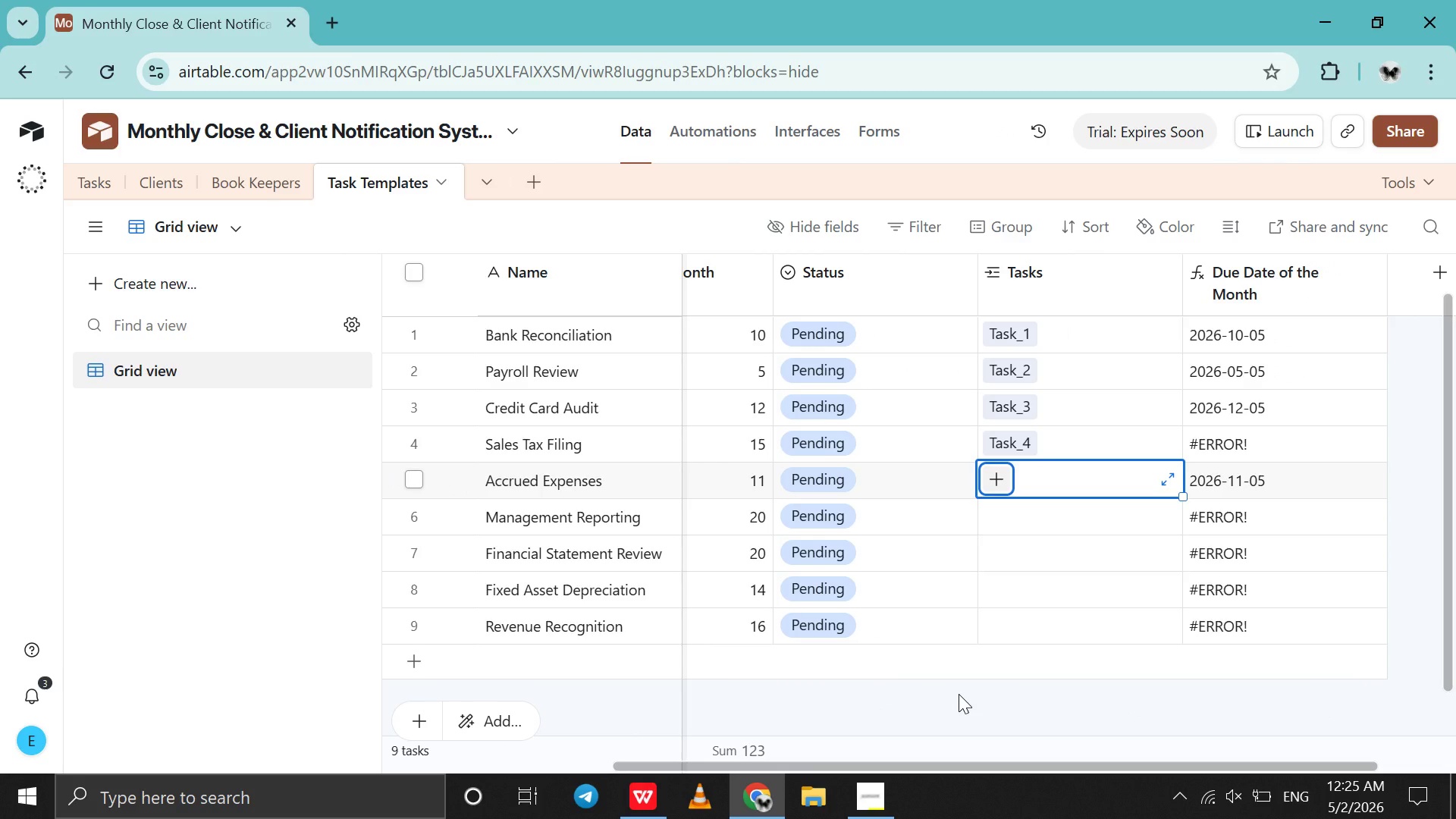 
left_click([959, 694])
 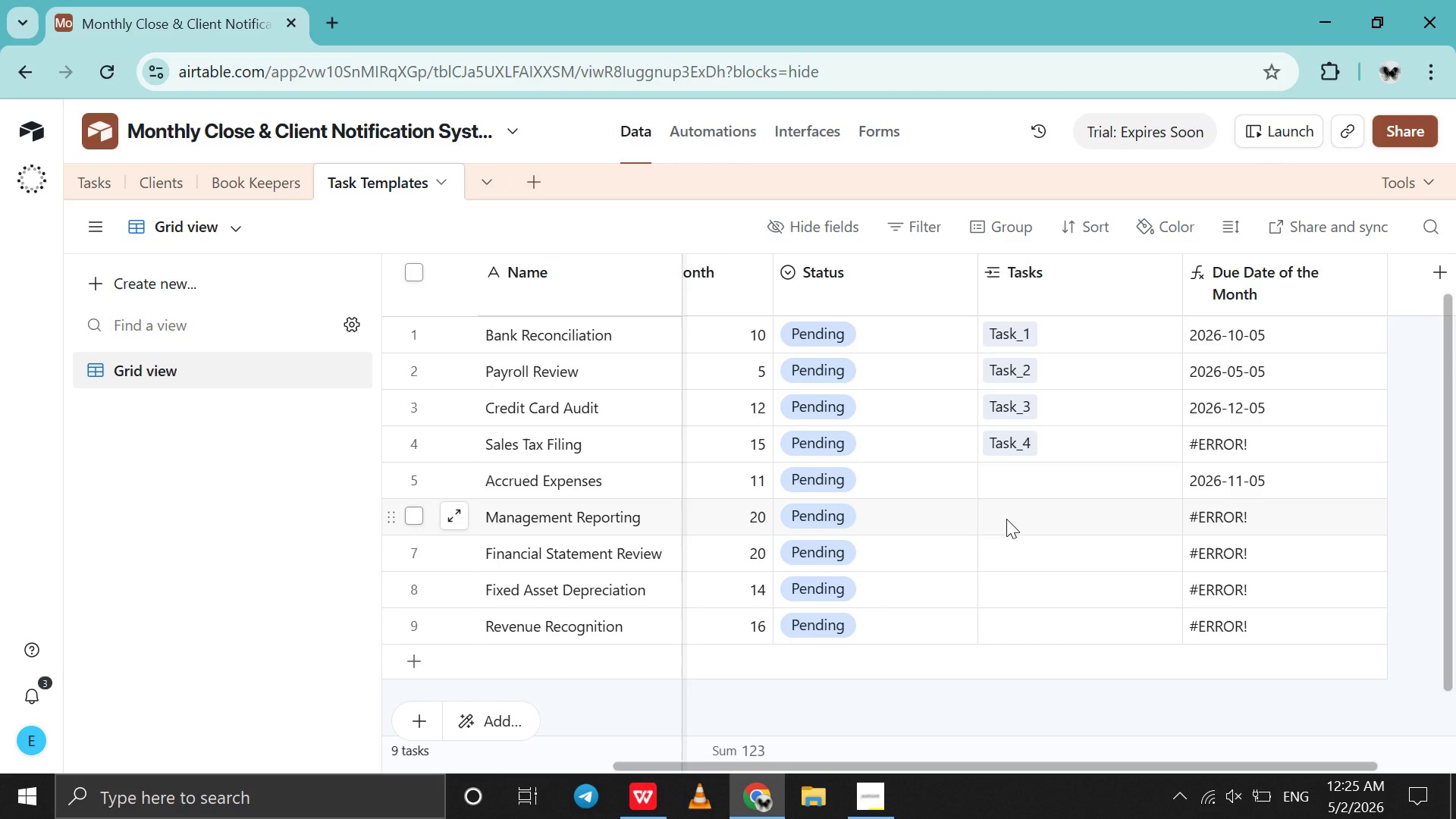 
left_click([1006, 519])
 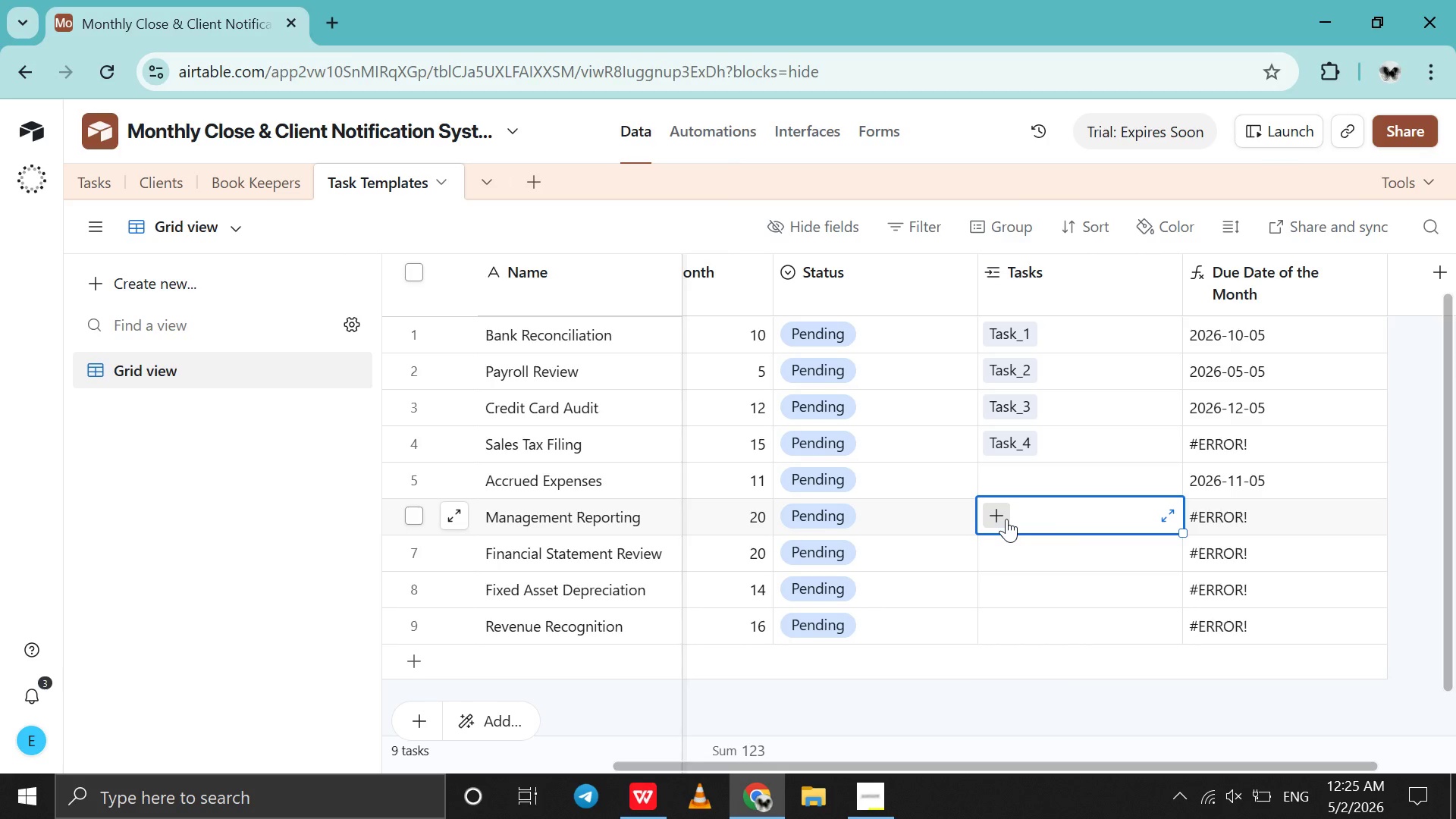 
left_click([1006, 519])
 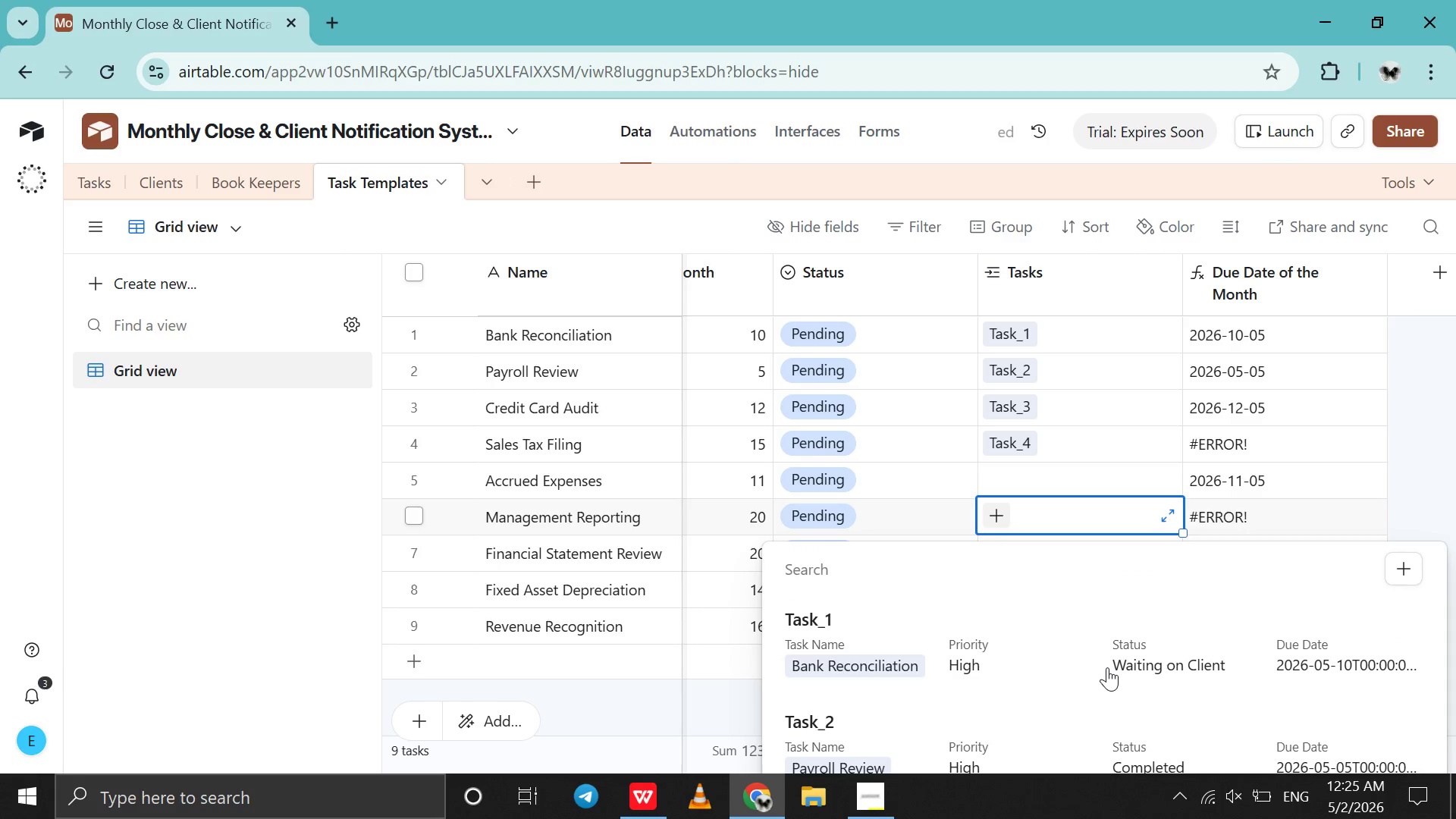 
double_click([1107, 667])
 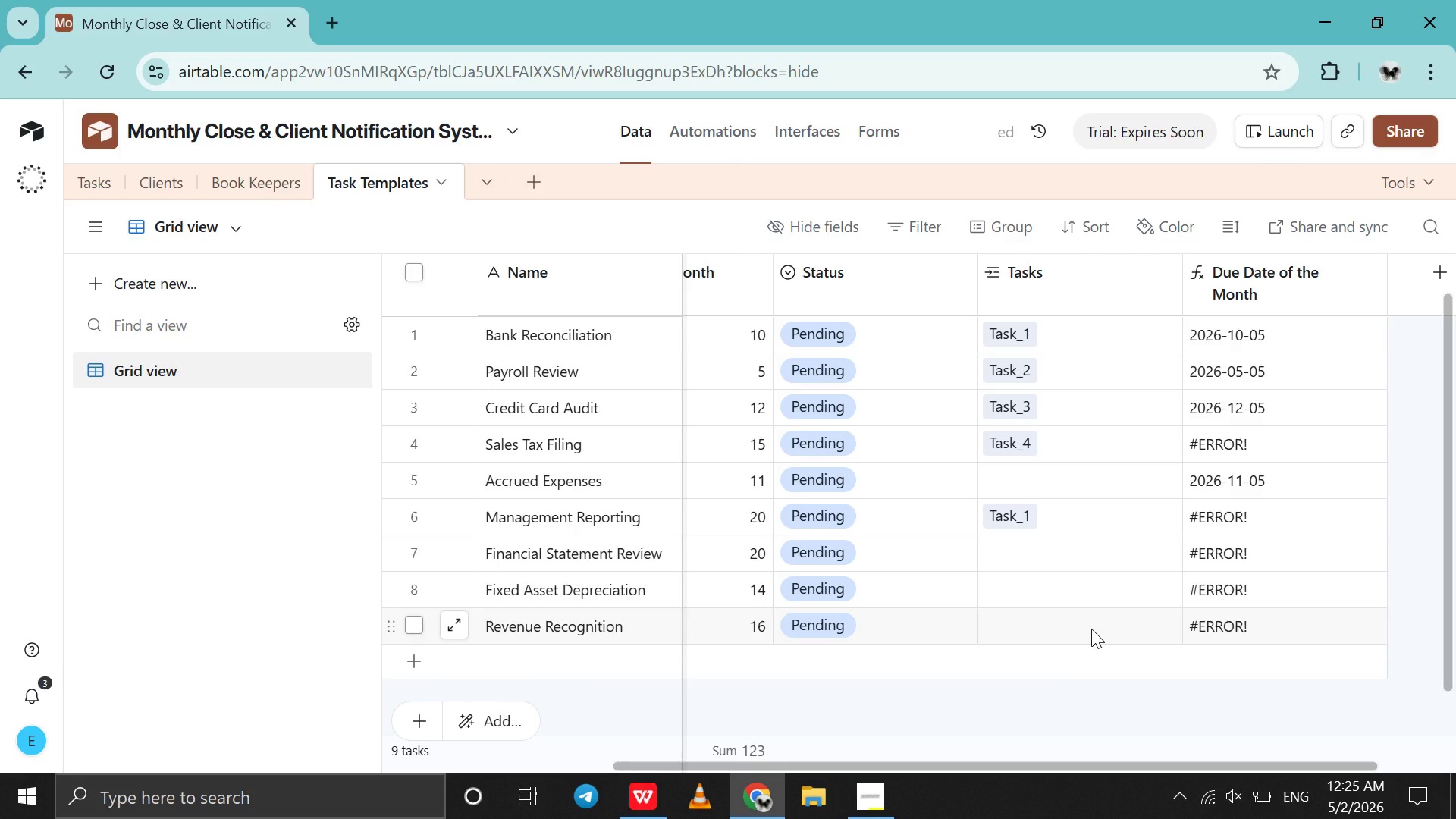 
key(Control+Z)
 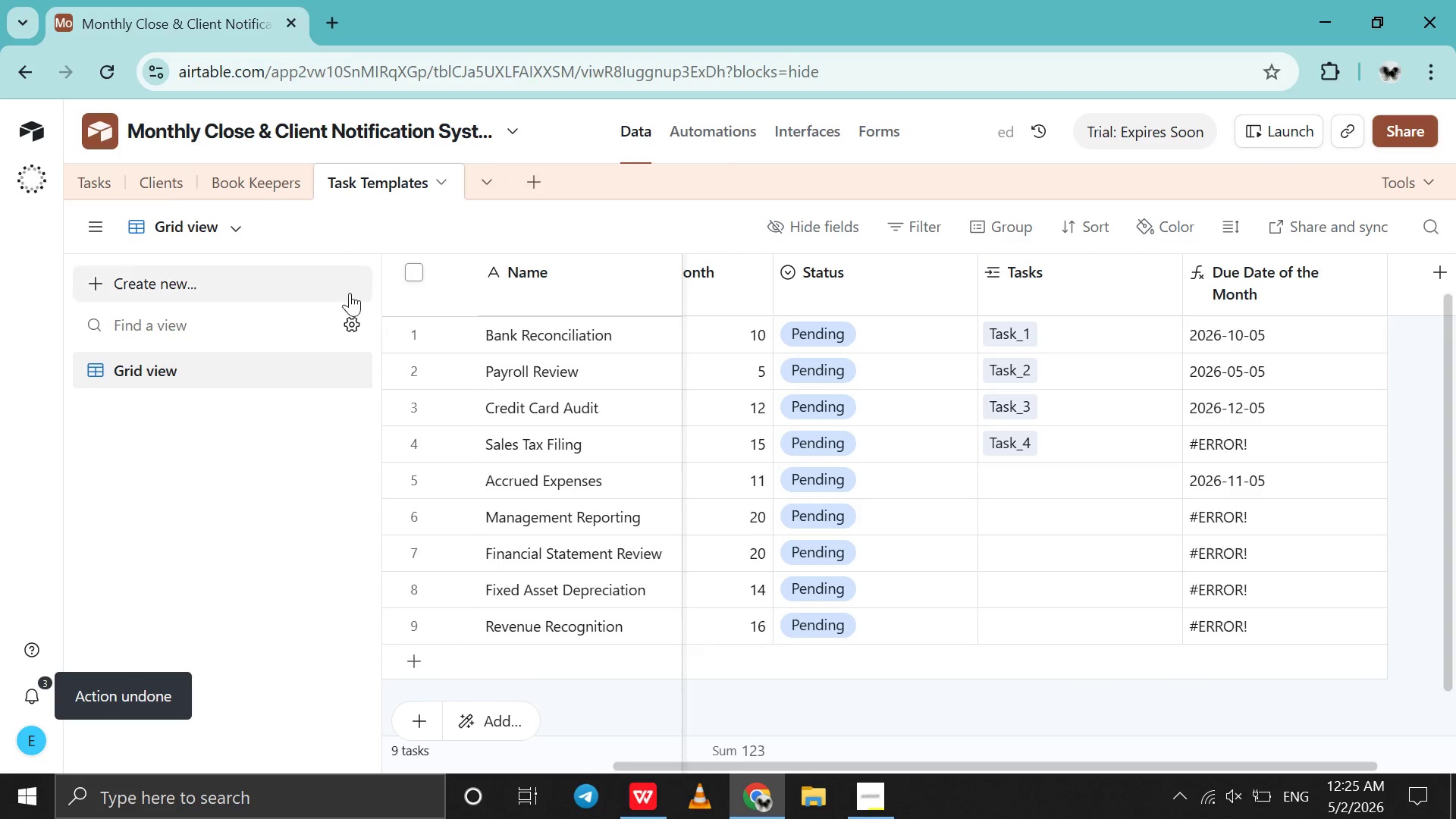 
left_click([97, 188])
 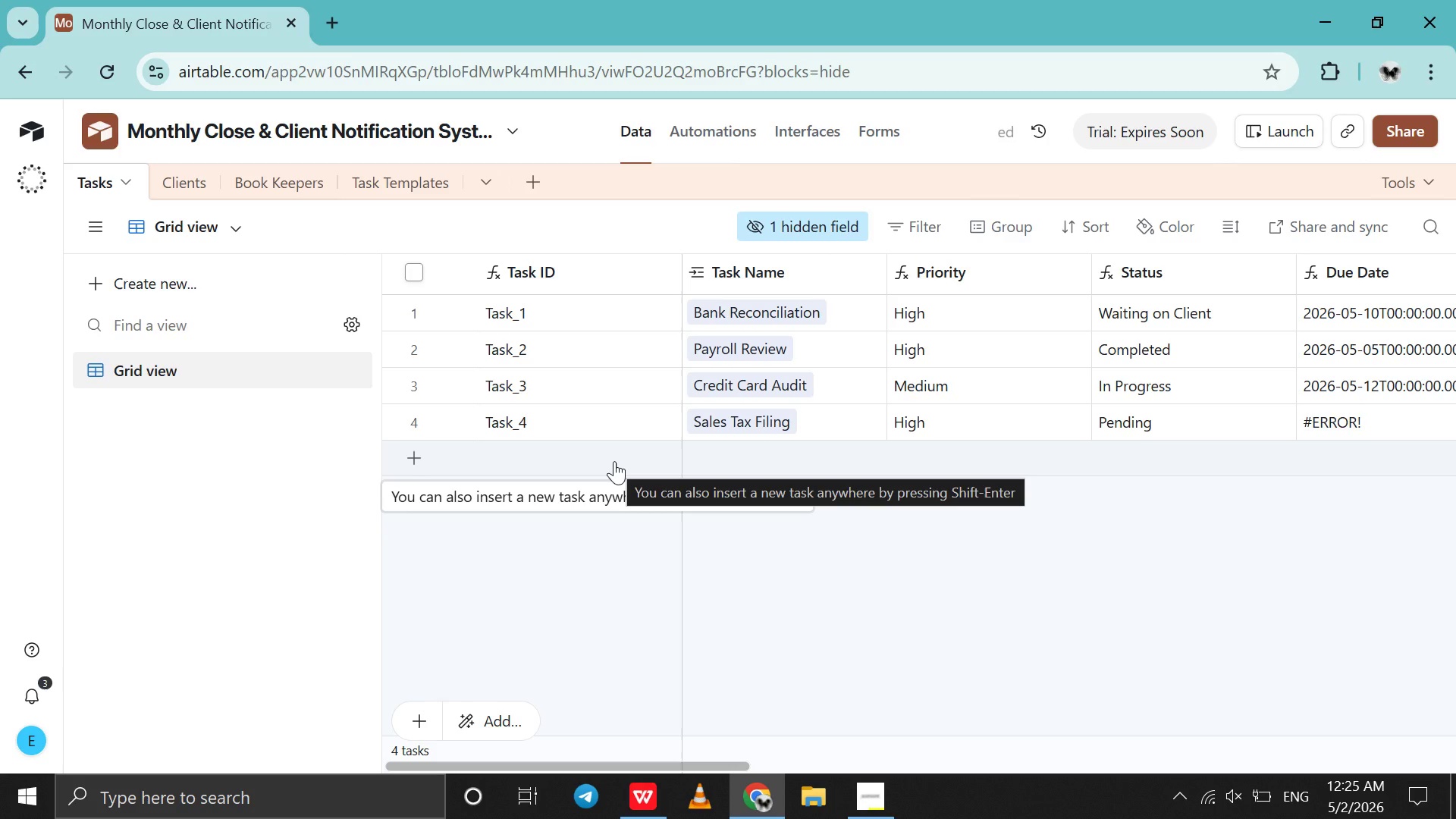 
wait(10.55)
 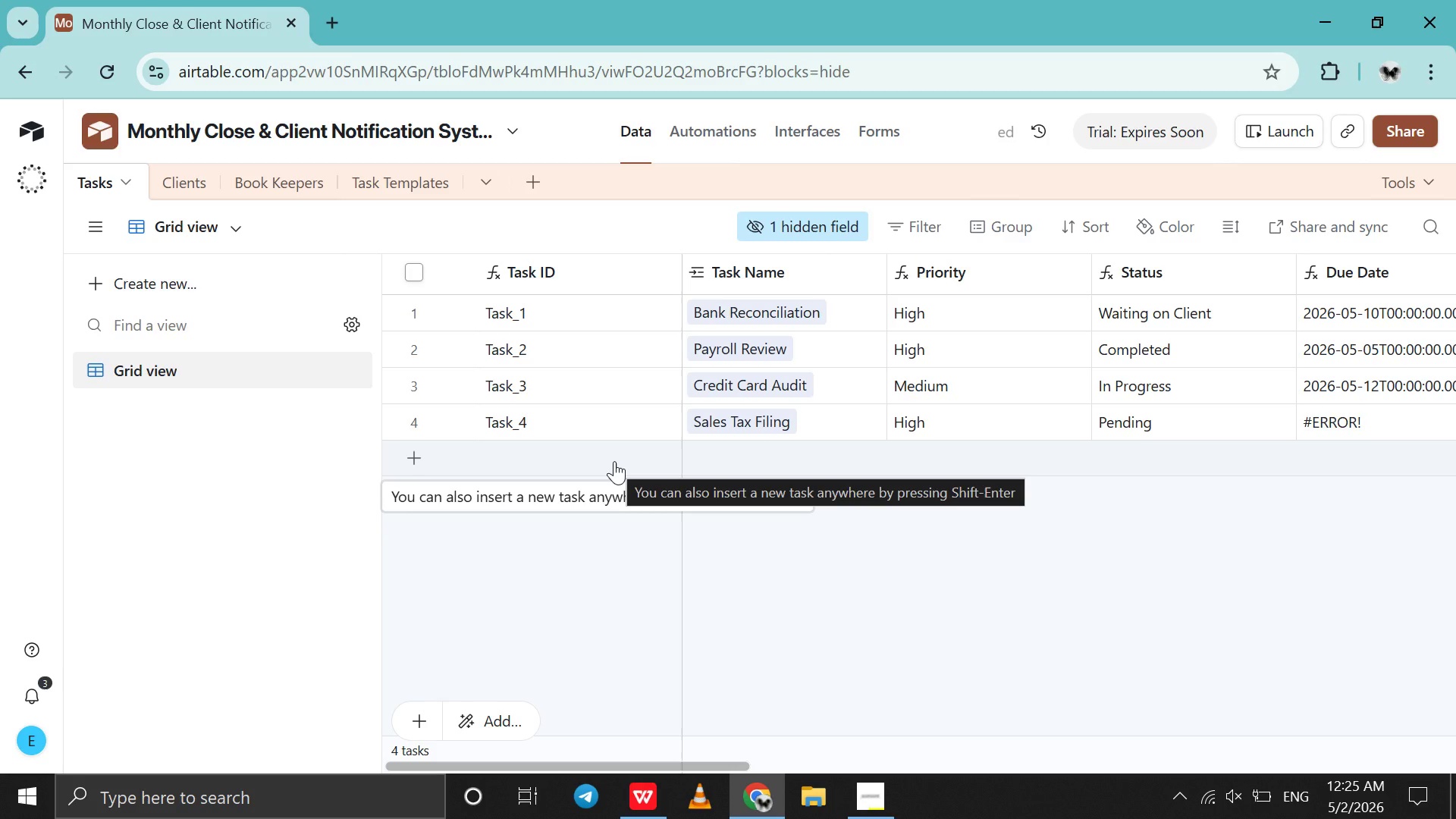 
left_click([875, 796])